 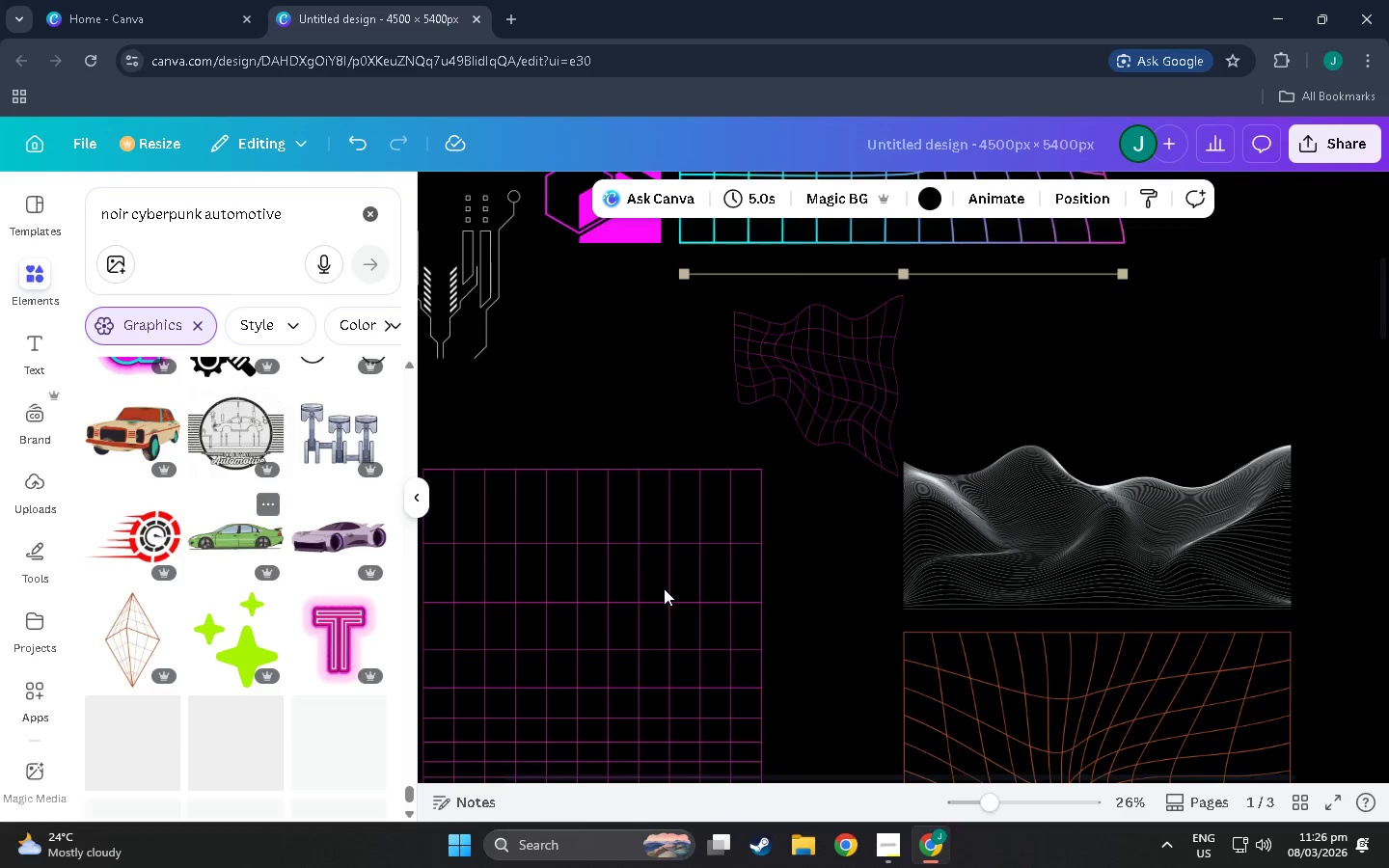 
scroll: coordinate [260, 571], scroll_direction: down, amount: 21.0
 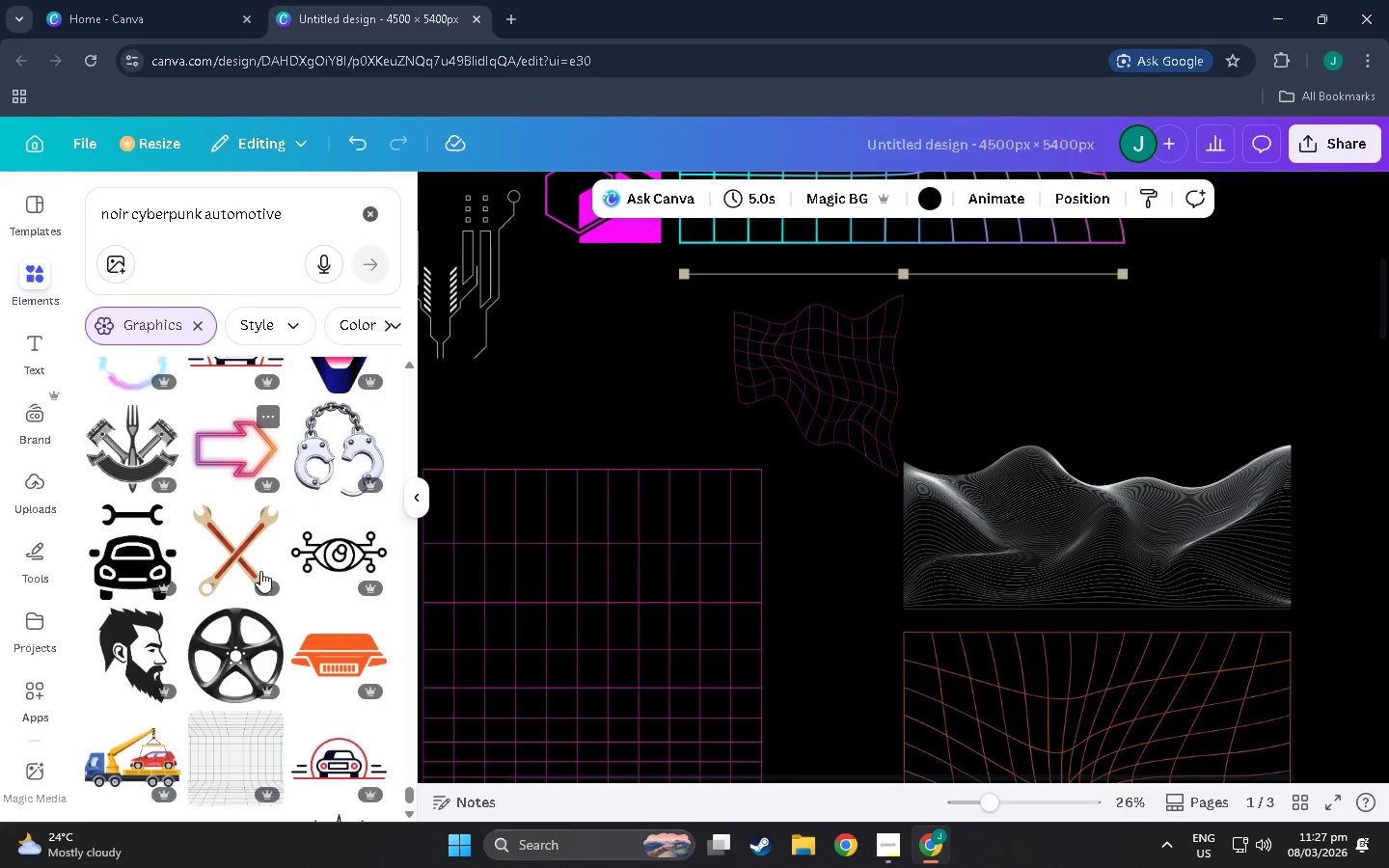 
scroll: coordinate [260, 571], scroll_direction: up, amount: 6.0
 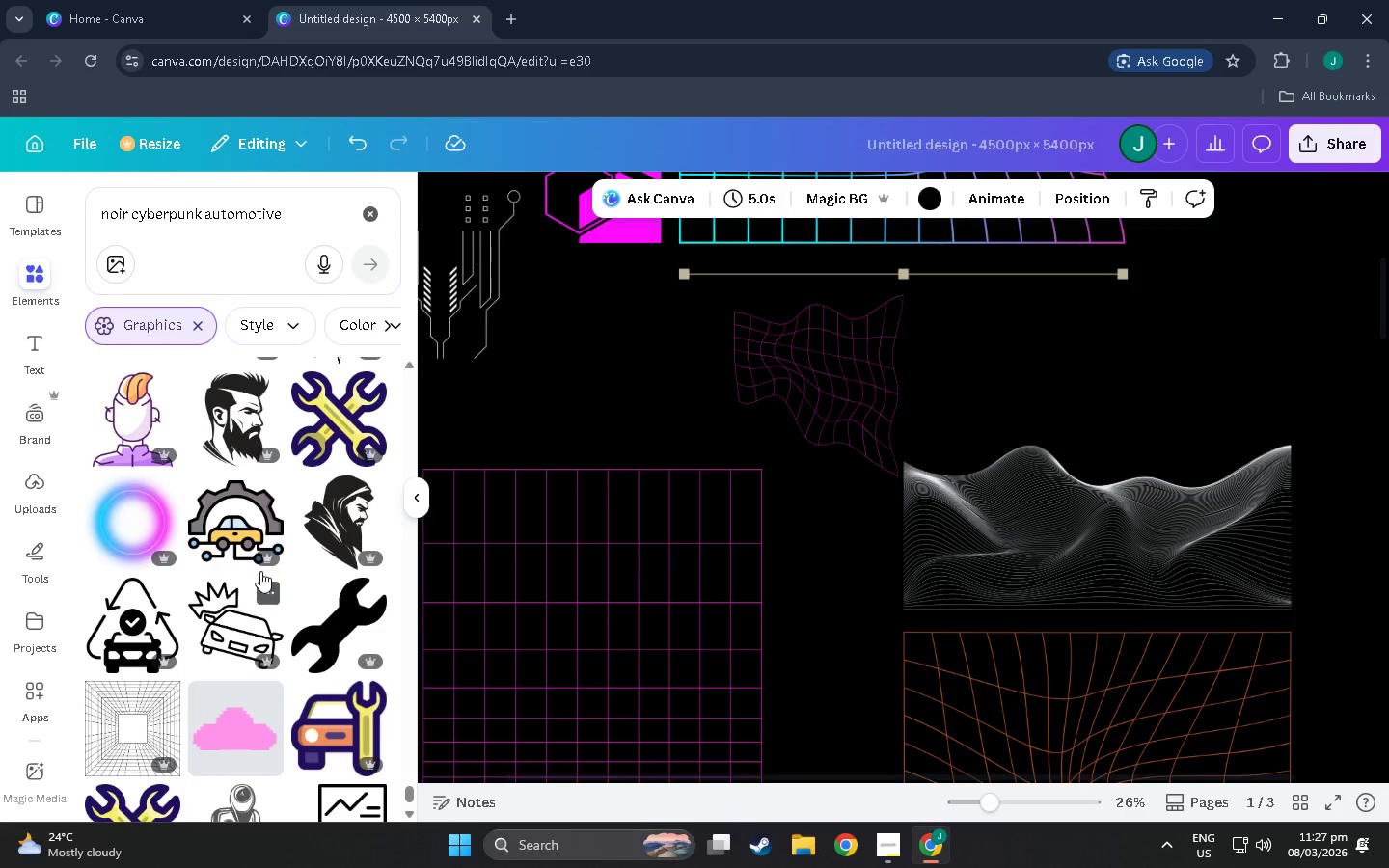 
scroll: coordinate [263, 576], scroll_direction: down, amount: 50.0
 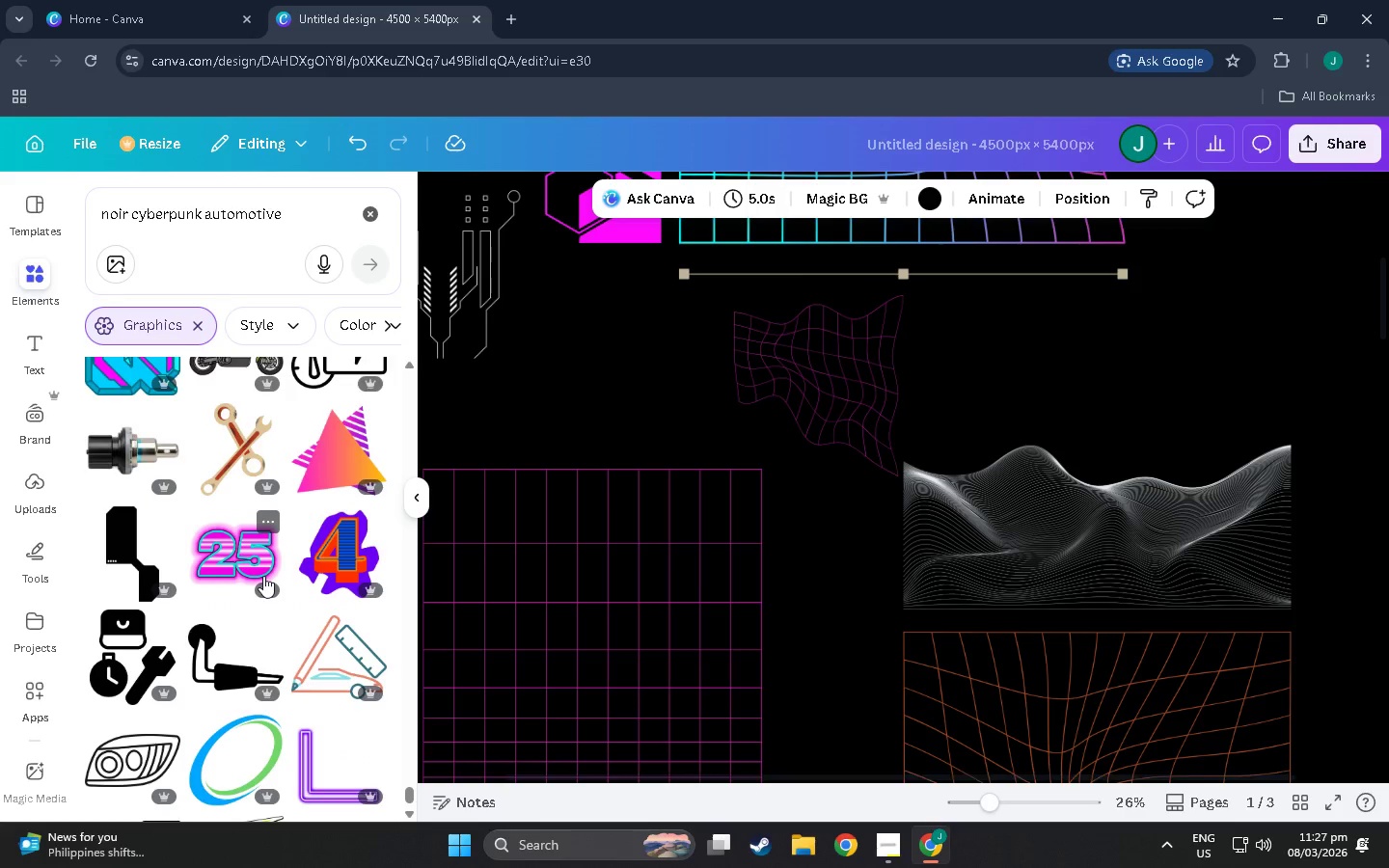 
scroll: coordinate [239, 572], scroll_direction: down, amount: 28.0
 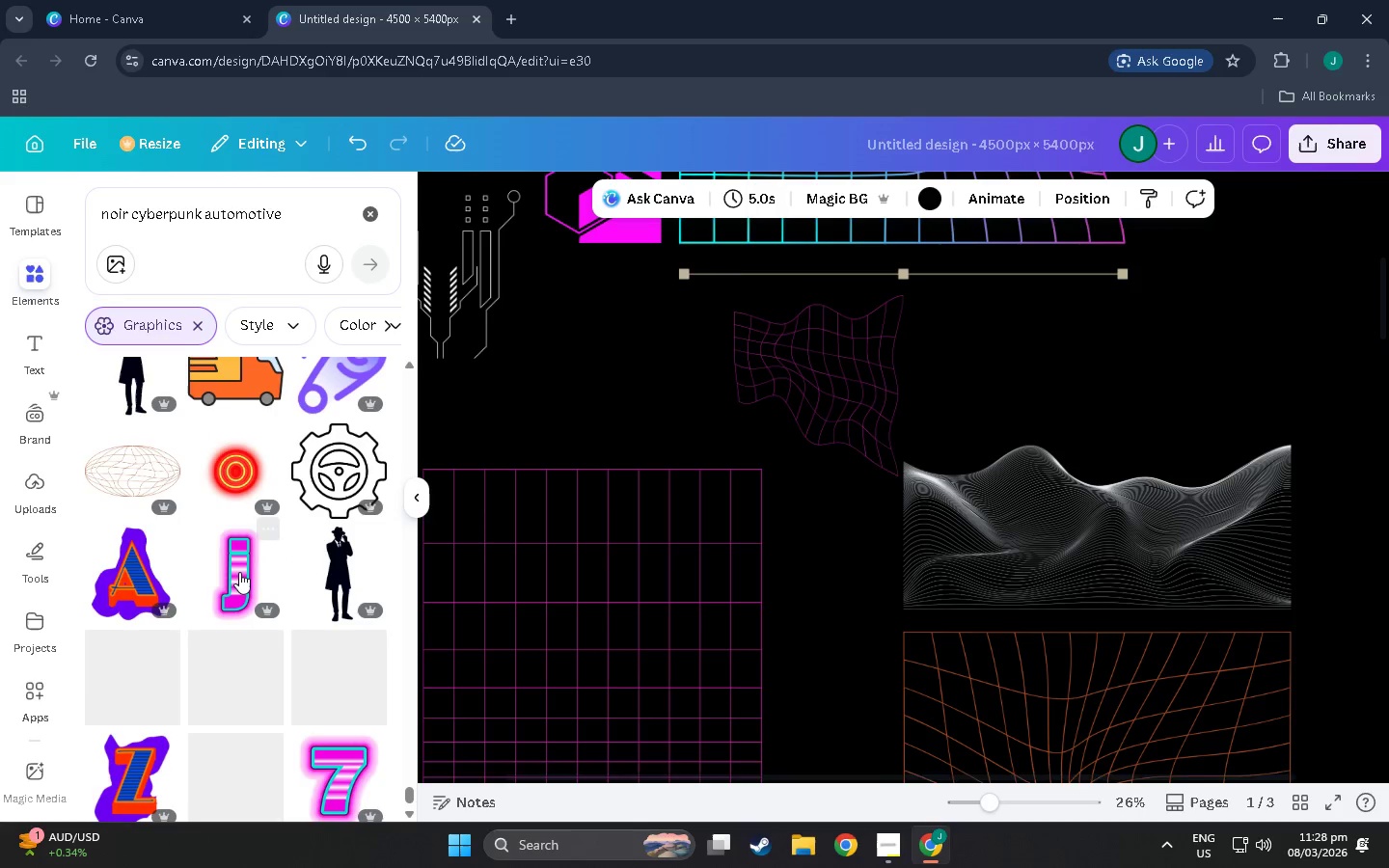 
left_click([251, 448])
 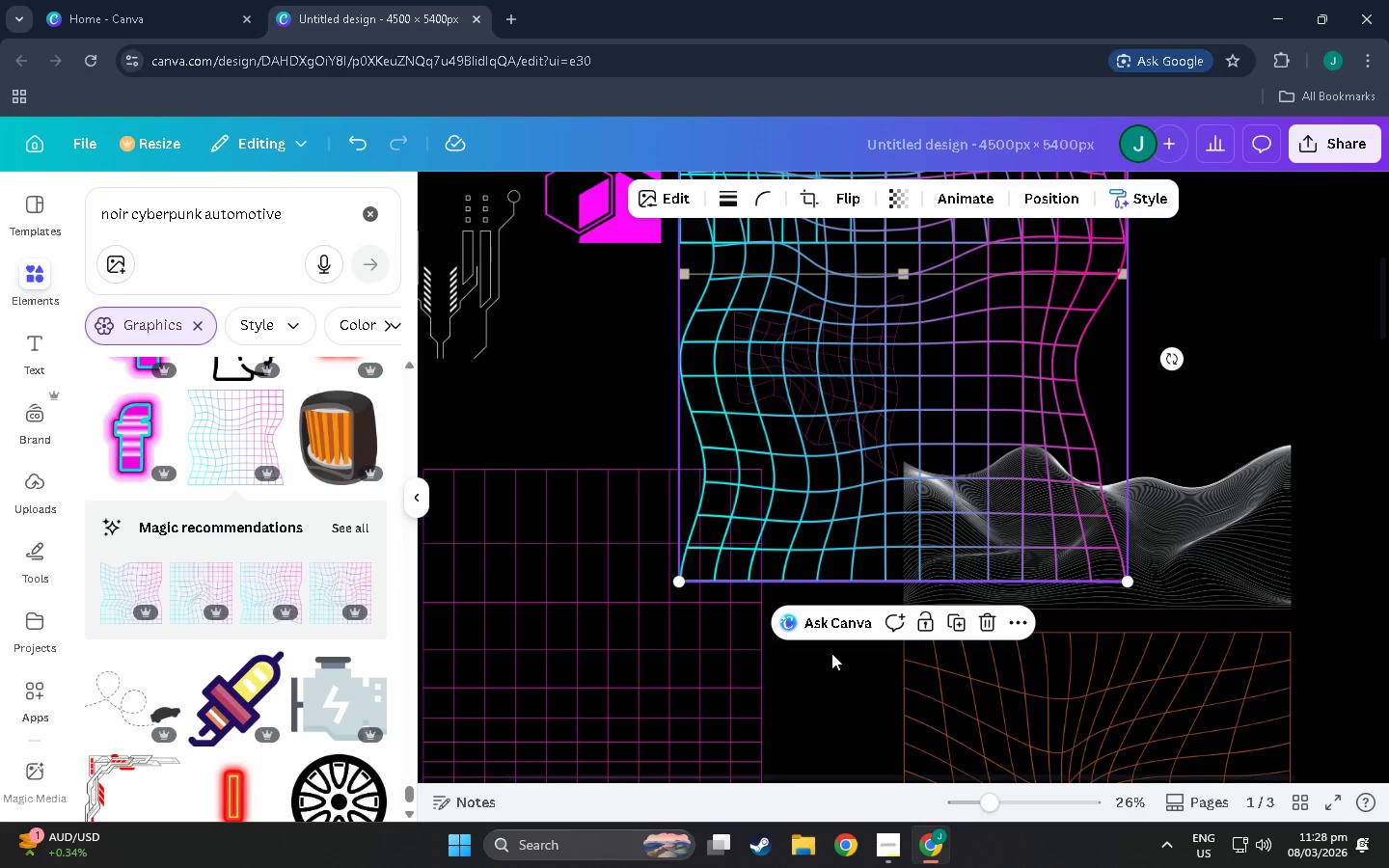 
left_click_drag(start_coordinate=[943, 455], to_coordinate=[614, 622])
 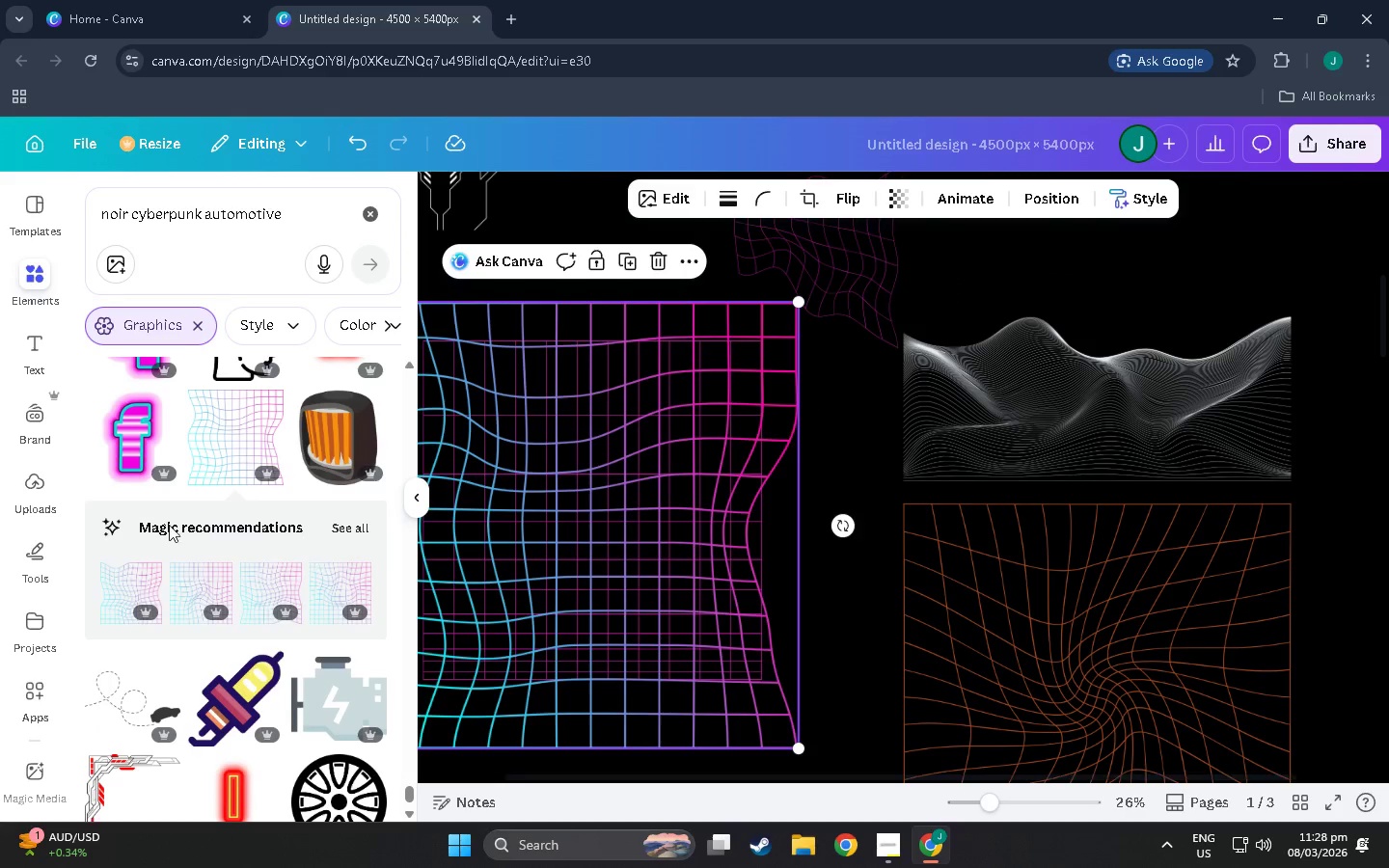 
scroll: coordinate [387, 439], scroll_direction: down, amount: 36.0
 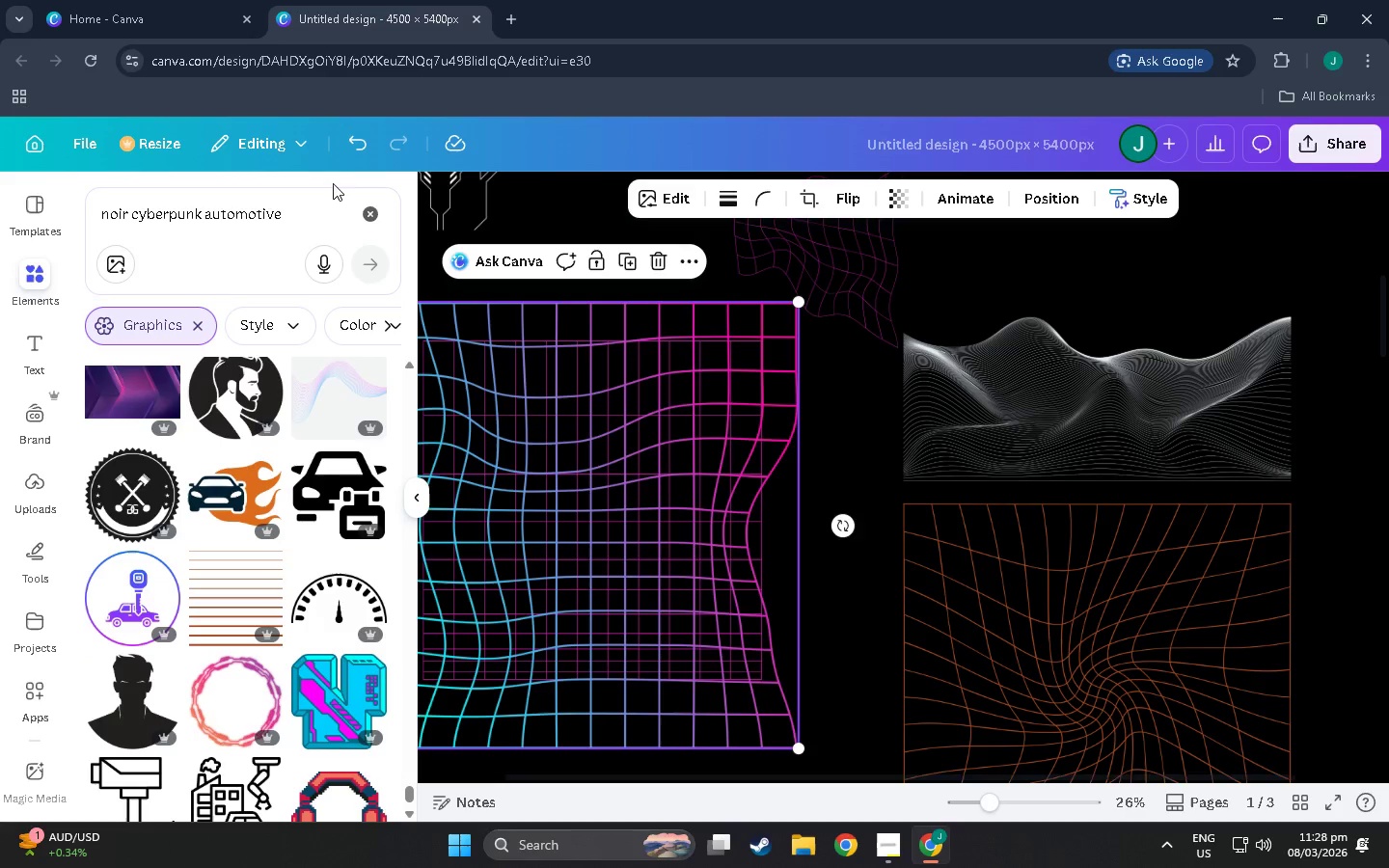 
left_click_drag(start_coordinate=[350, 209], to_coordinate=[14, 278])
 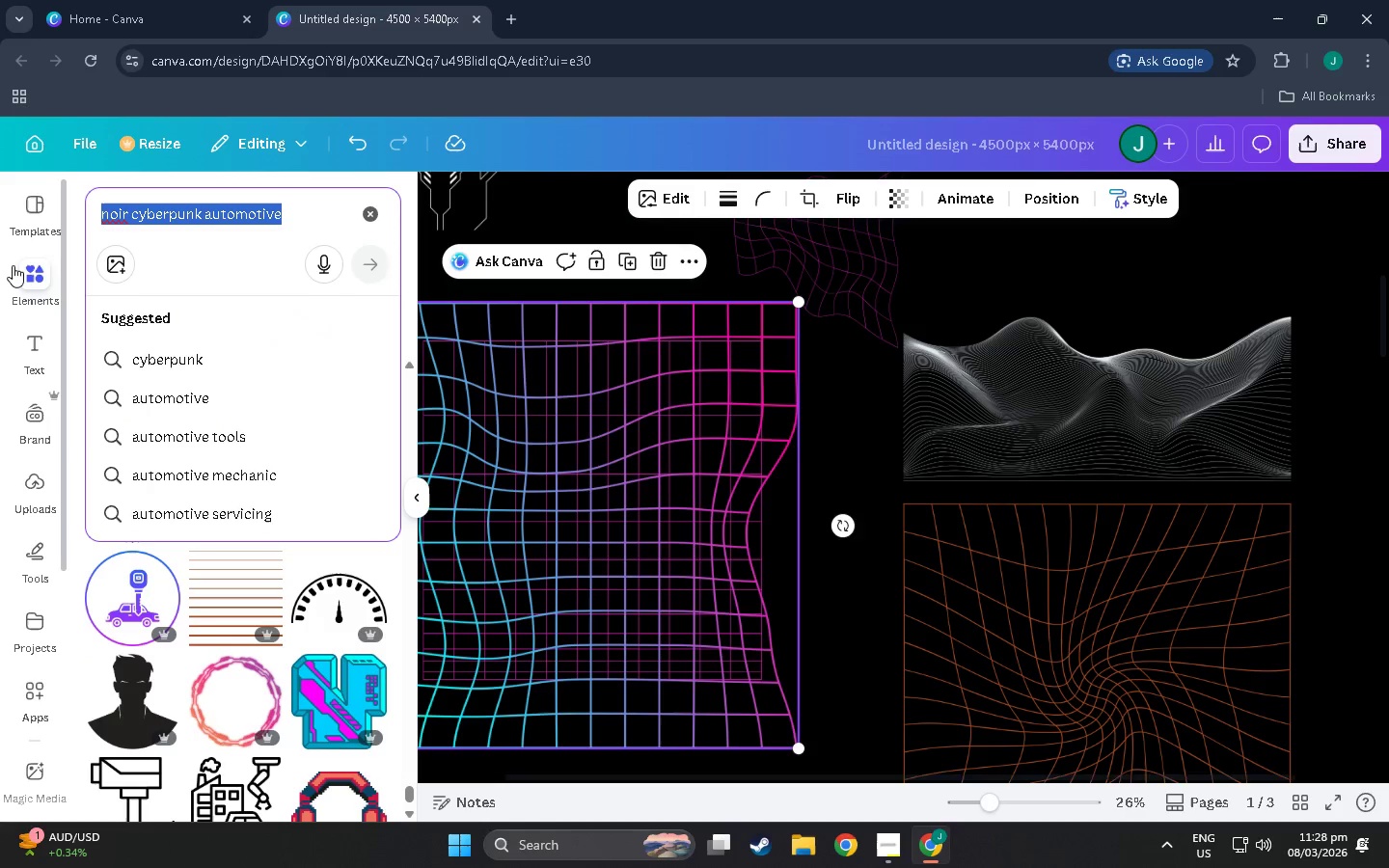 
type(graph)
 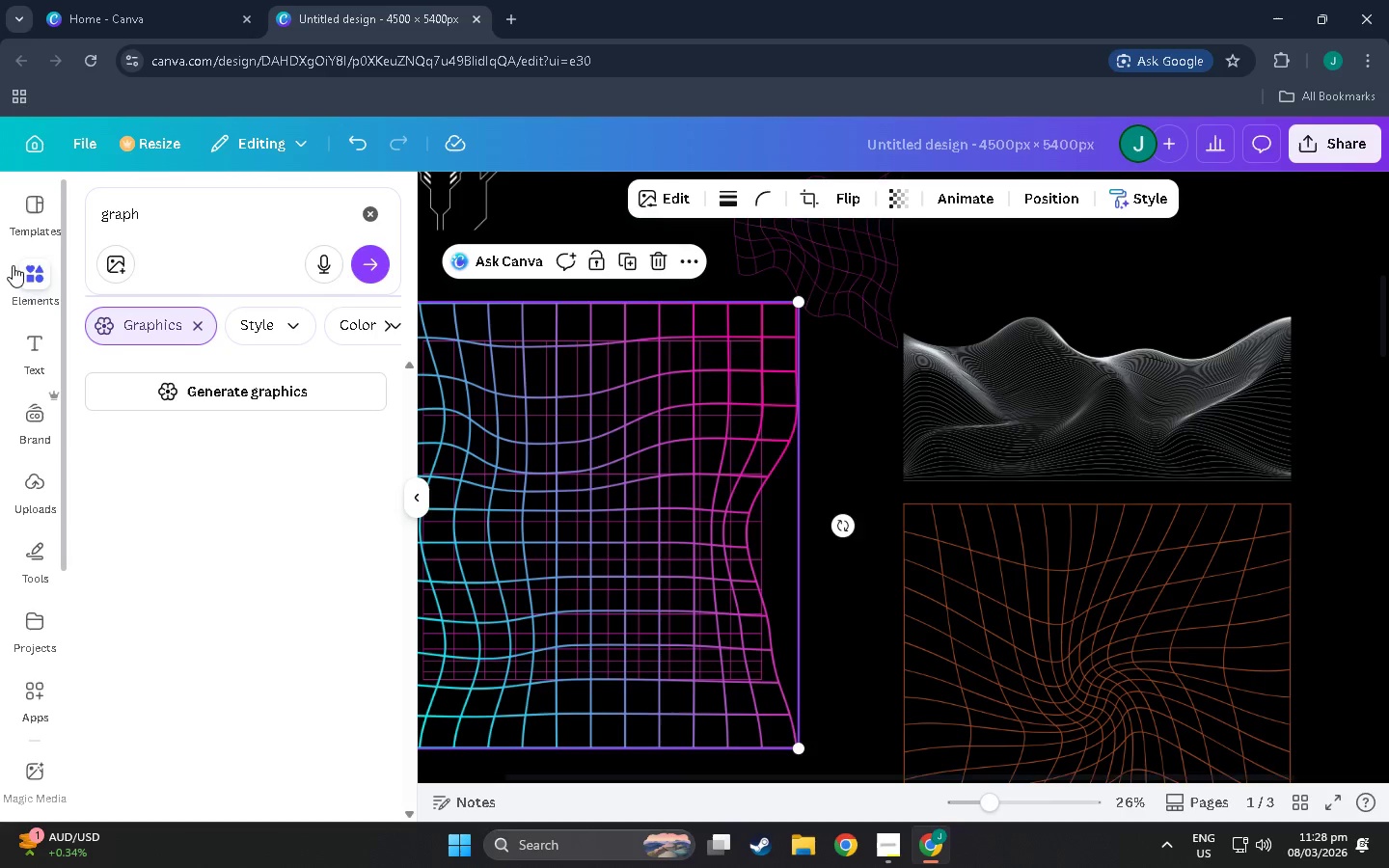 
key(Enter)
 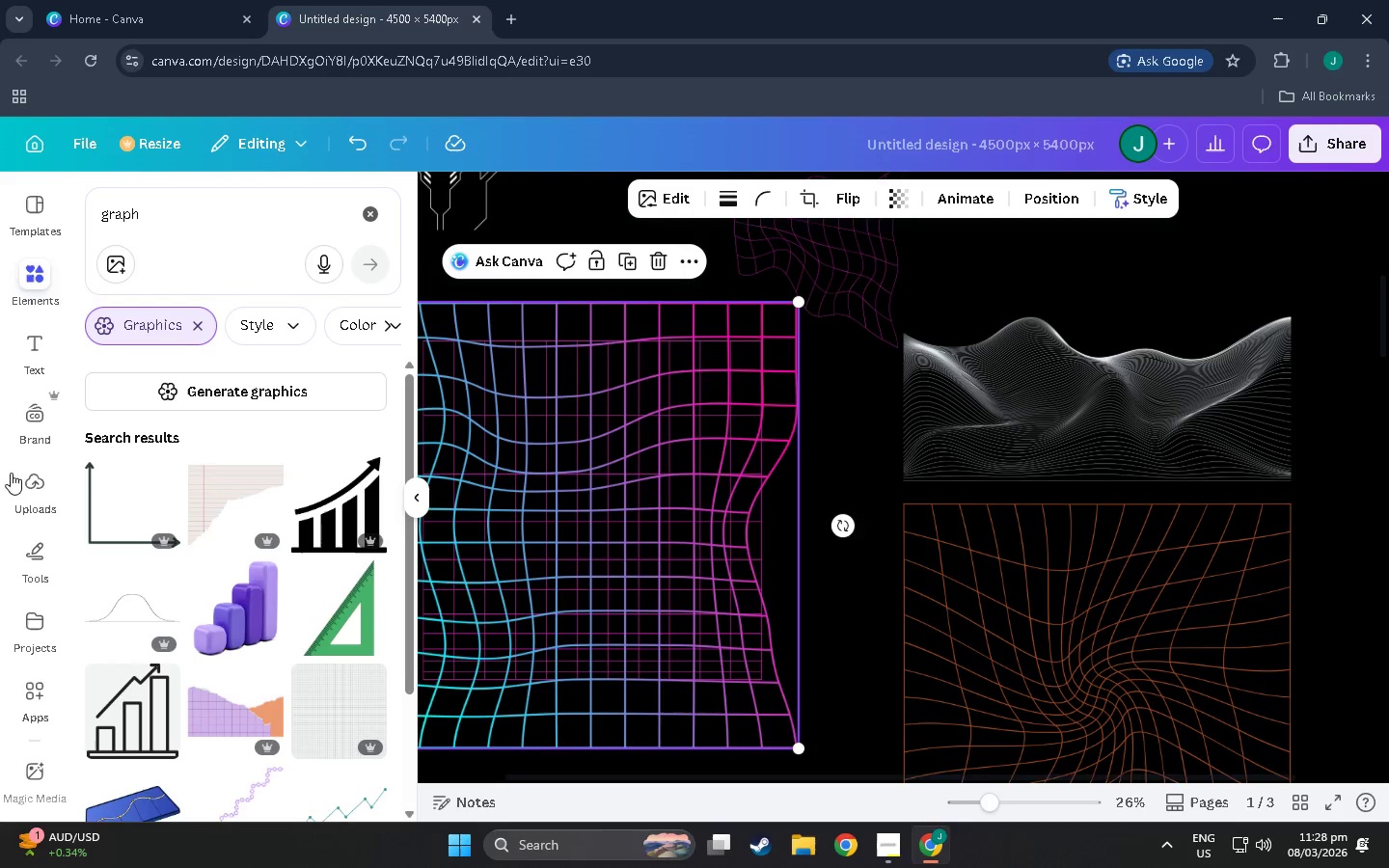 
scroll: coordinate [222, 600], scroll_direction: down, amount: 27.0
 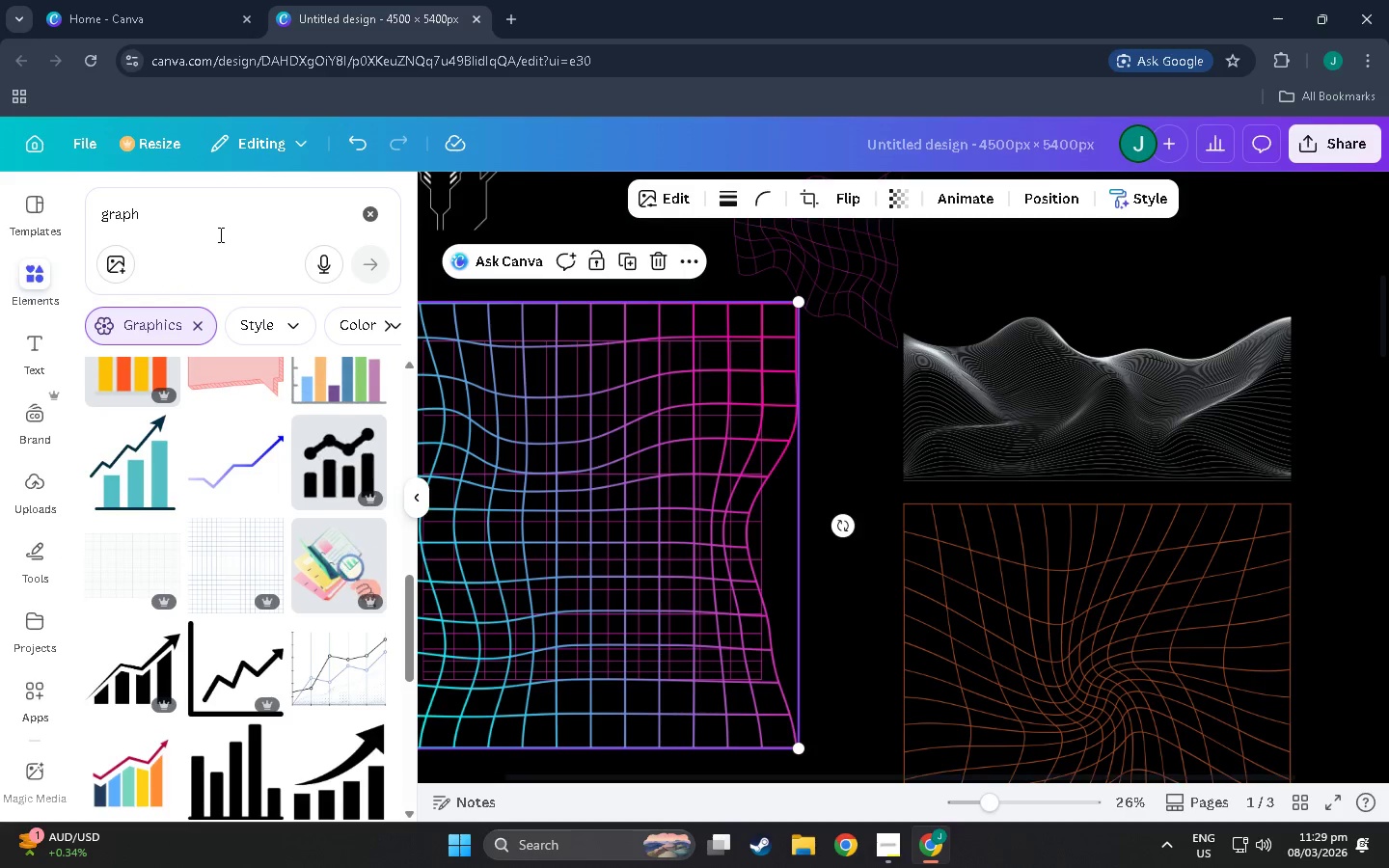 
left_click([216, 224])
 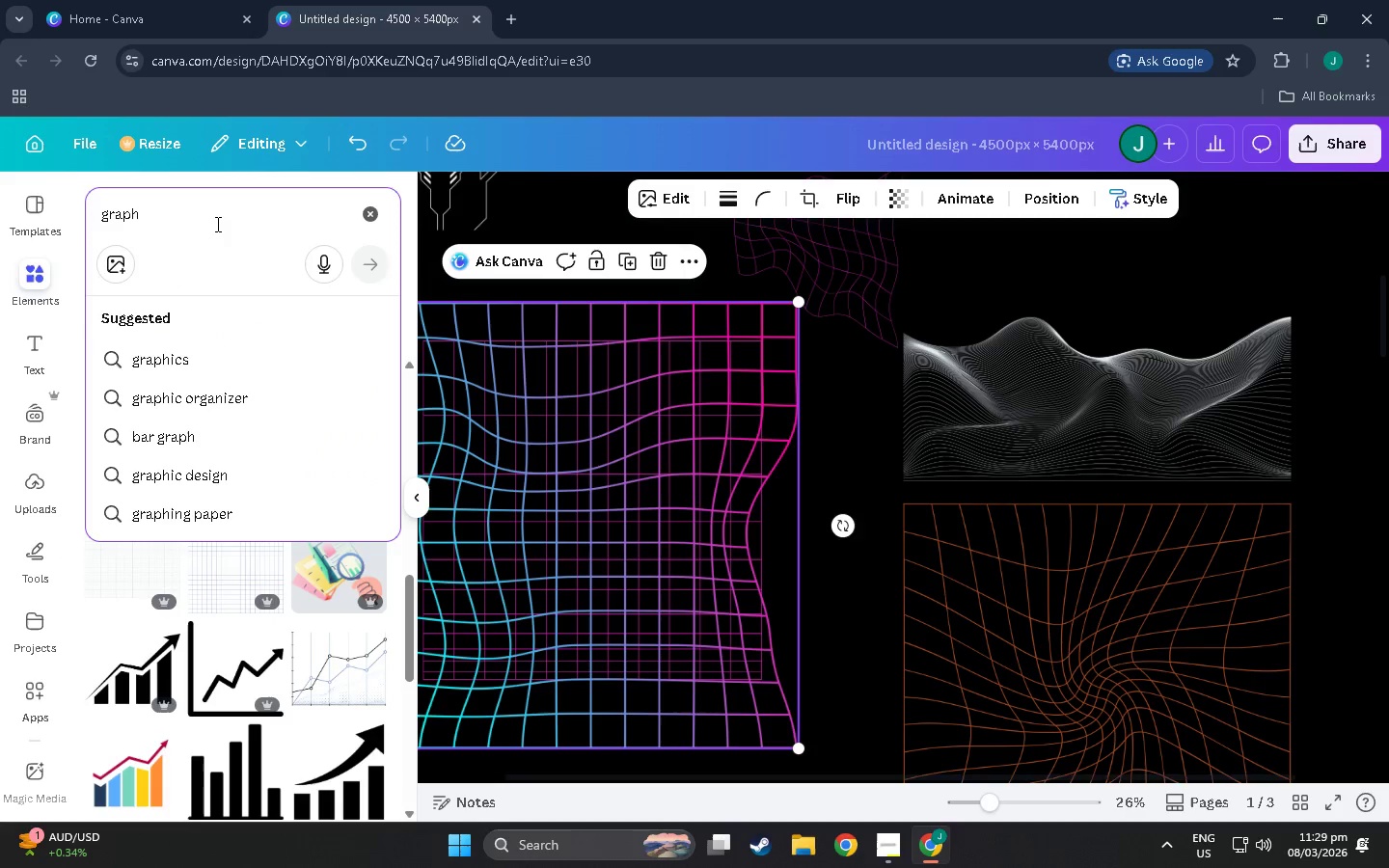 
type( grid)
 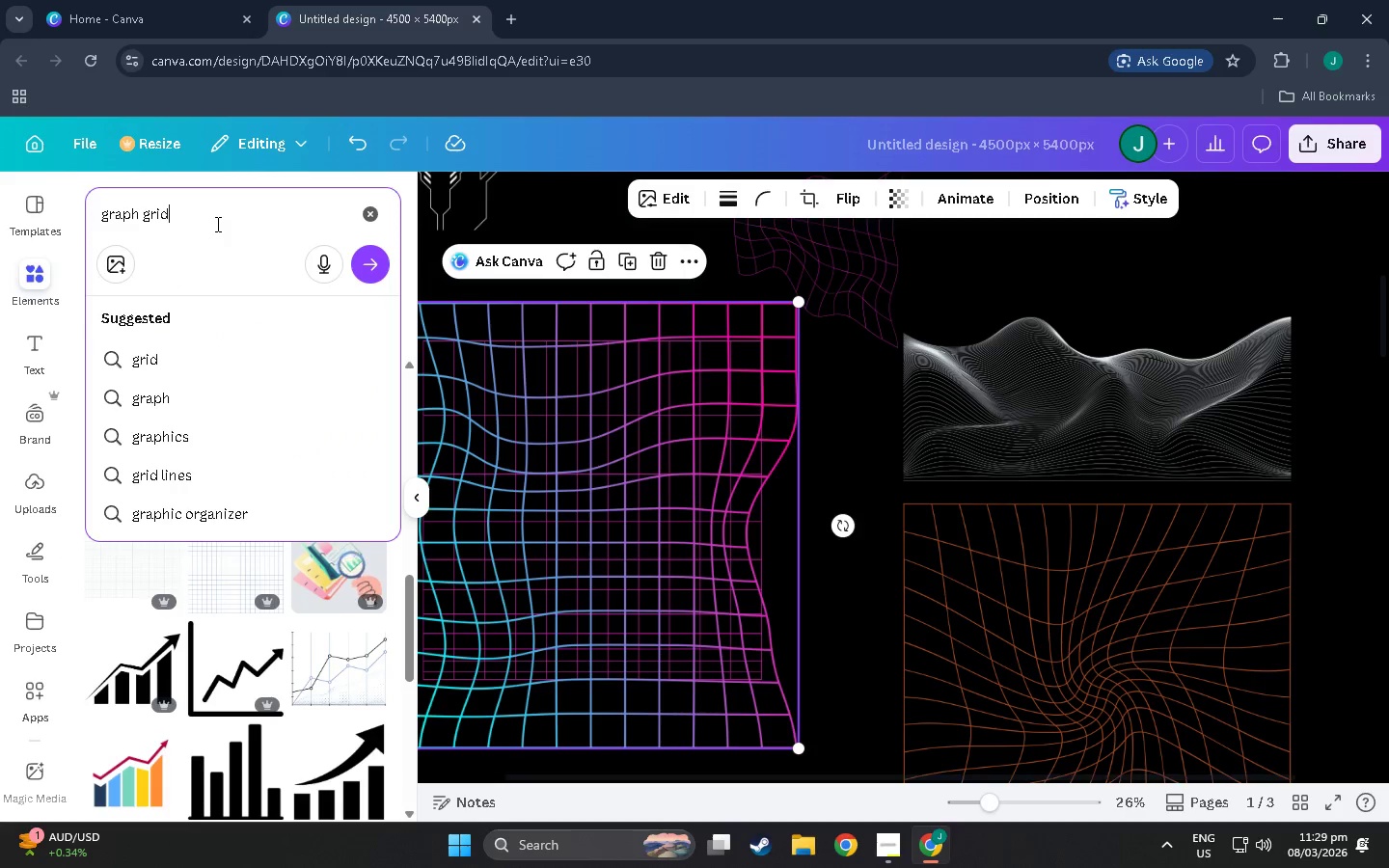 
key(Enter)
 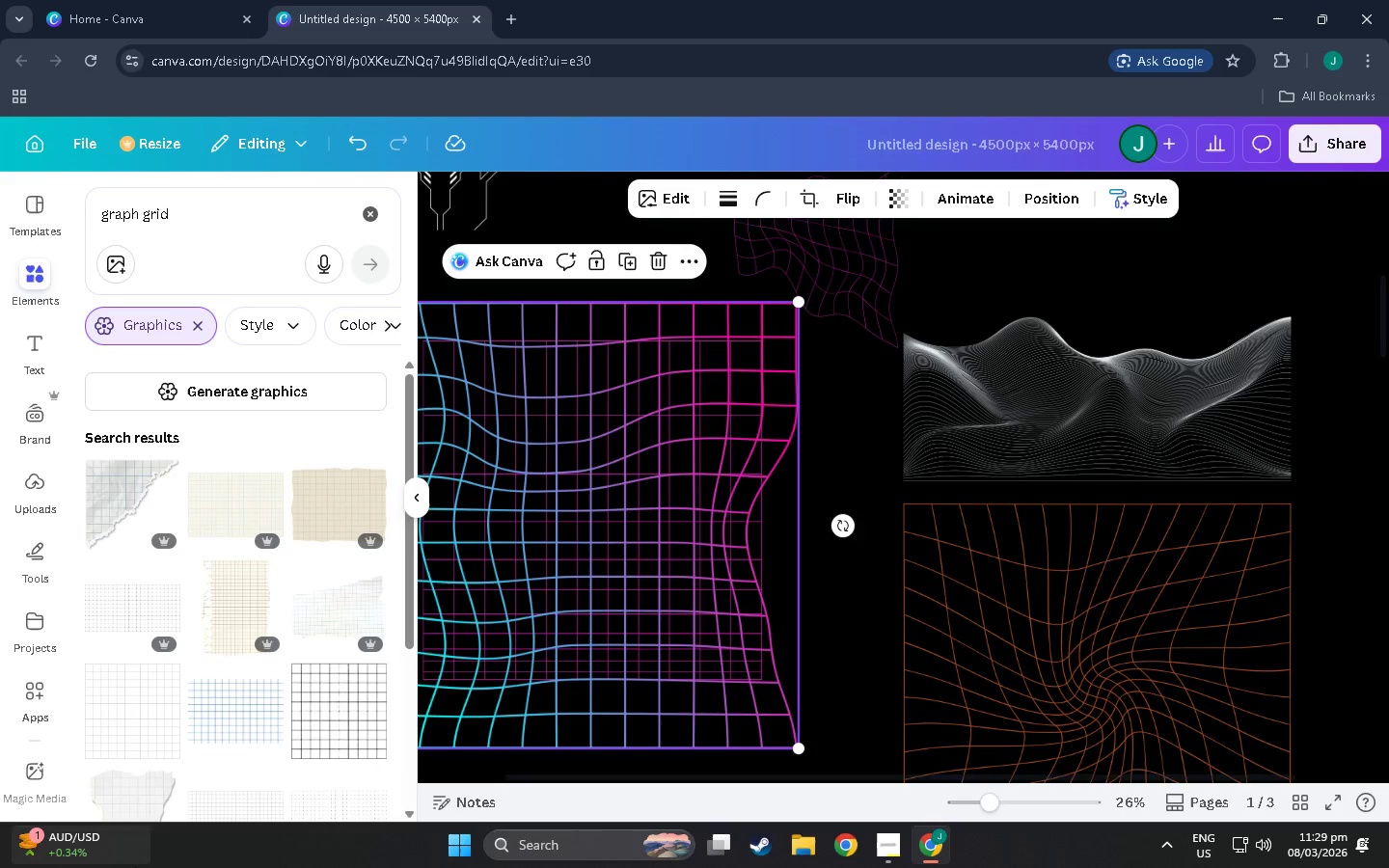 
scroll: coordinate [267, 576], scroll_direction: down, amount: 36.0
 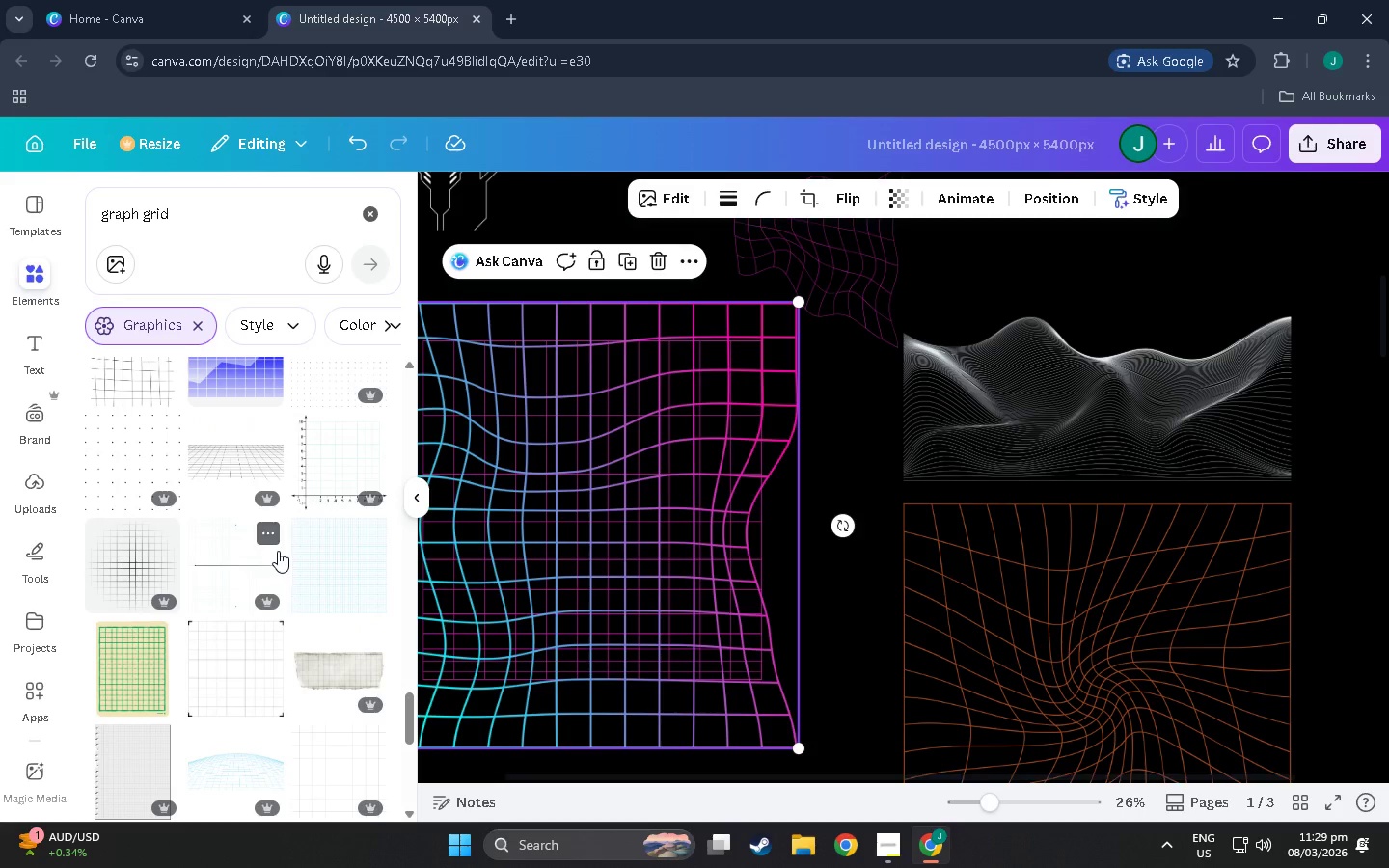 
scroll: coordinate [281, 578], scroll_direction: down, amount: 59.0
 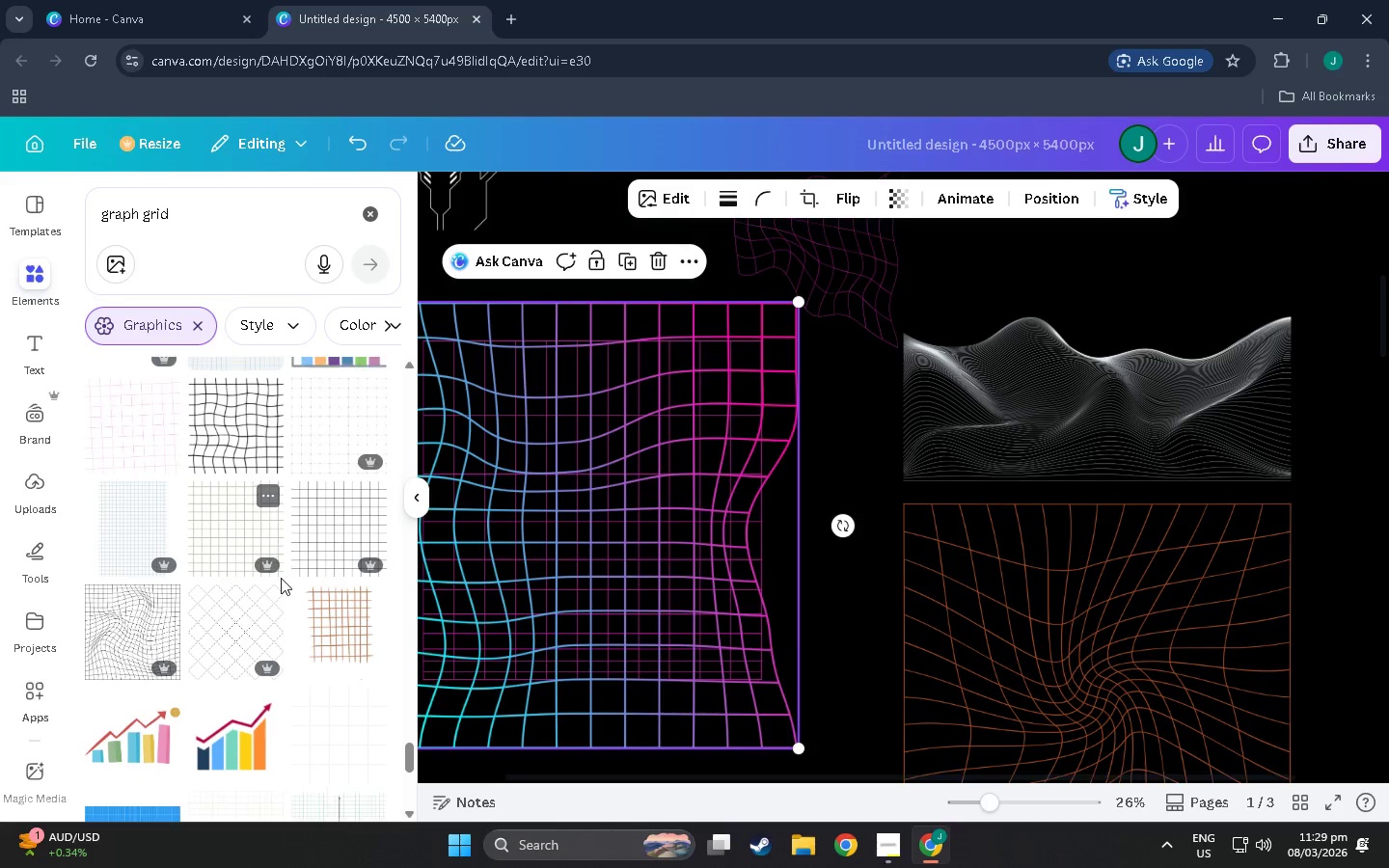 
scroll: coordinate [281, 582], scroll_direction: down, amount: 8.0
 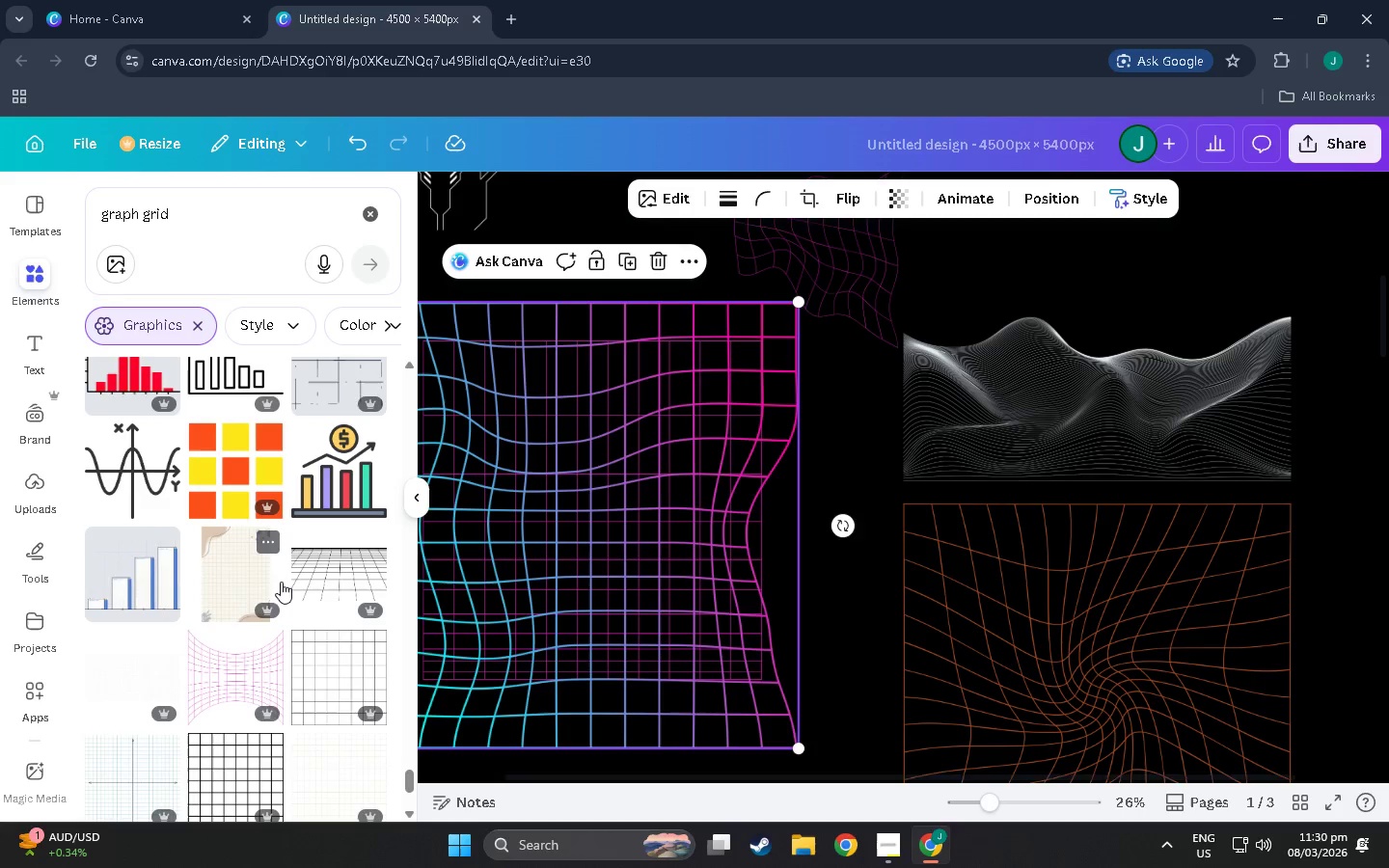 
scroll: coordinate [307, 565], scroll_direction: down, amount: 17.0
 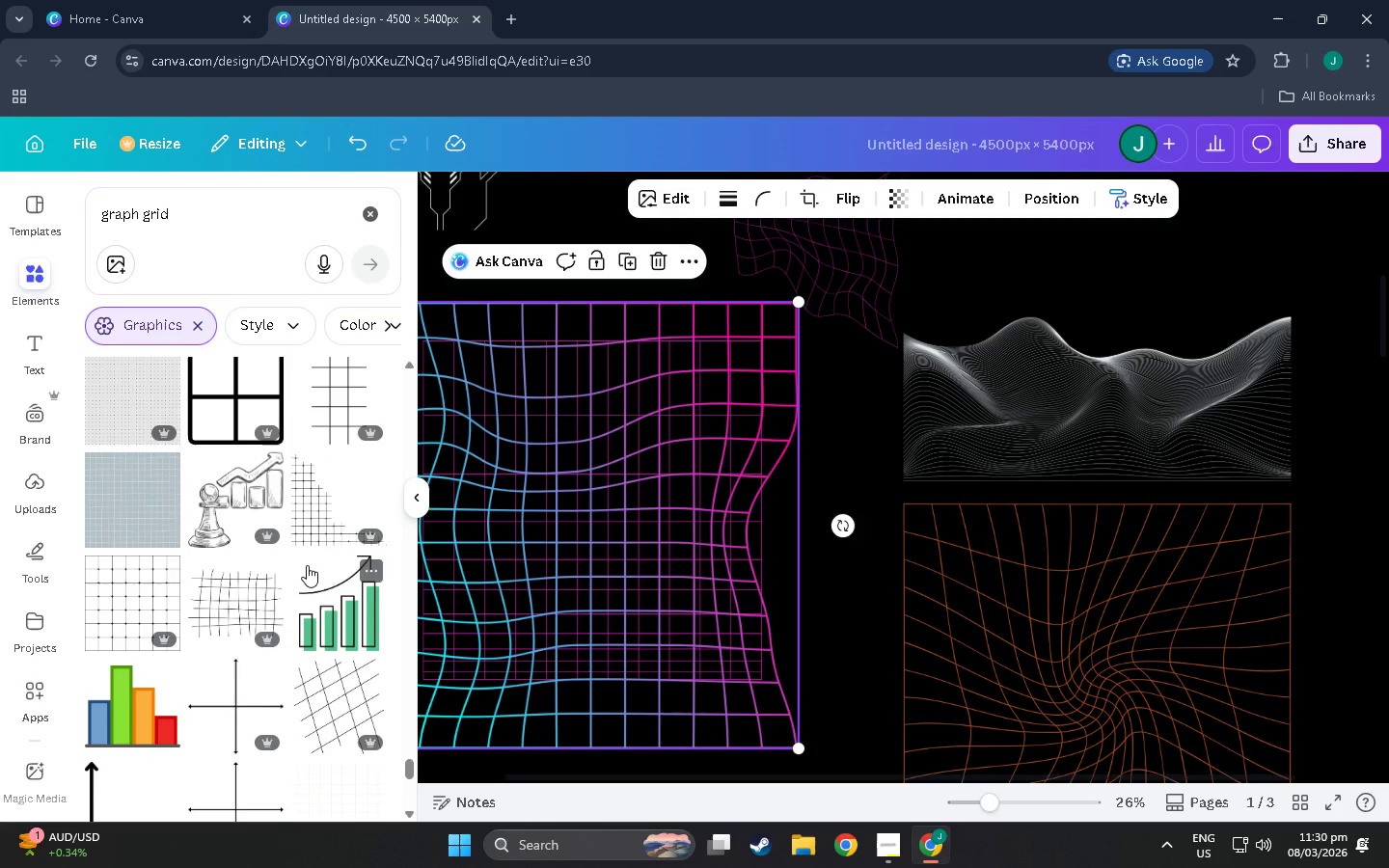 
scroll: coordinate [293, 602], scroll_direction: down, amount: 25.0
 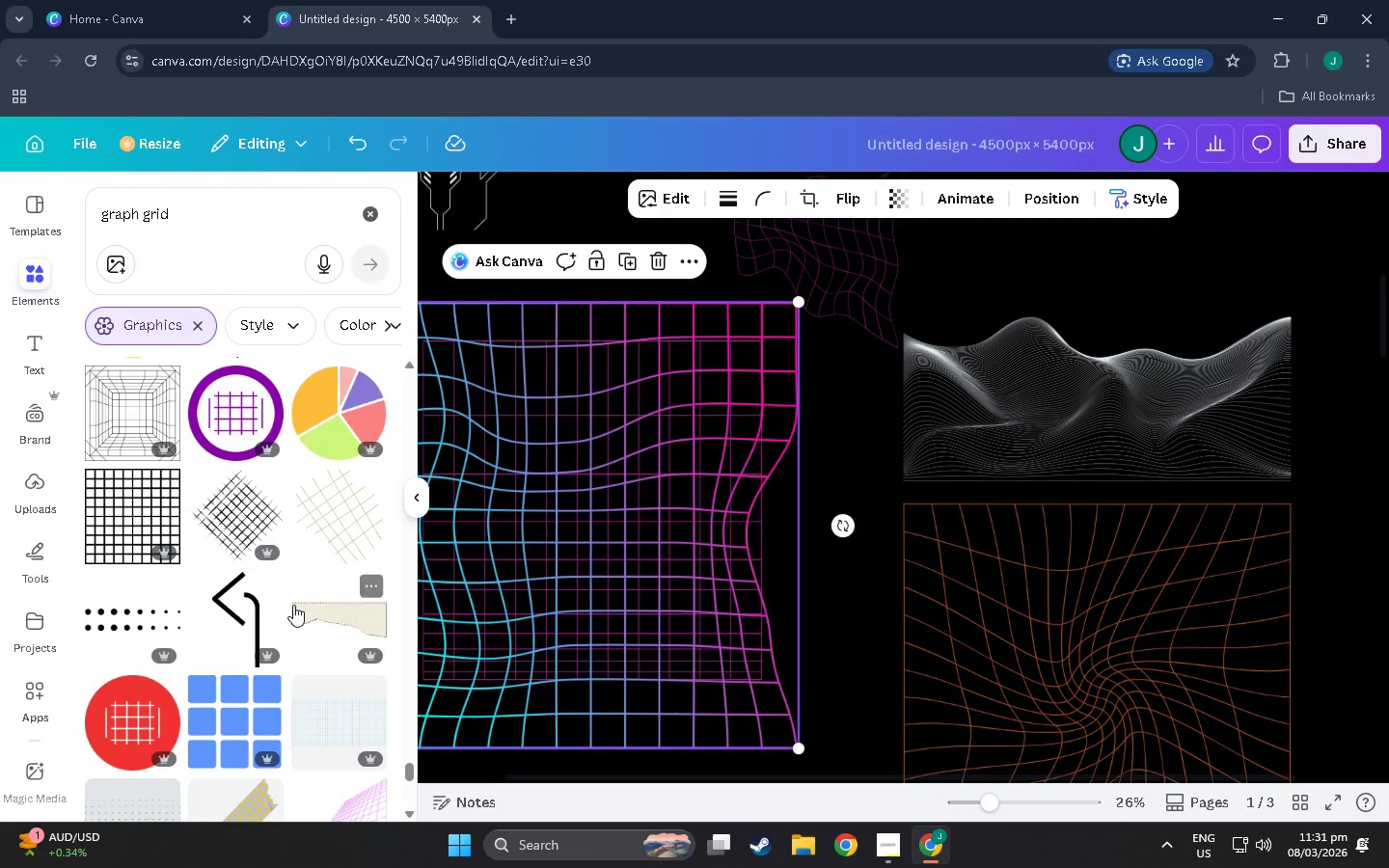 
scroll: coordinate [257, 648], scroll_direction: down, amount: 17.0
 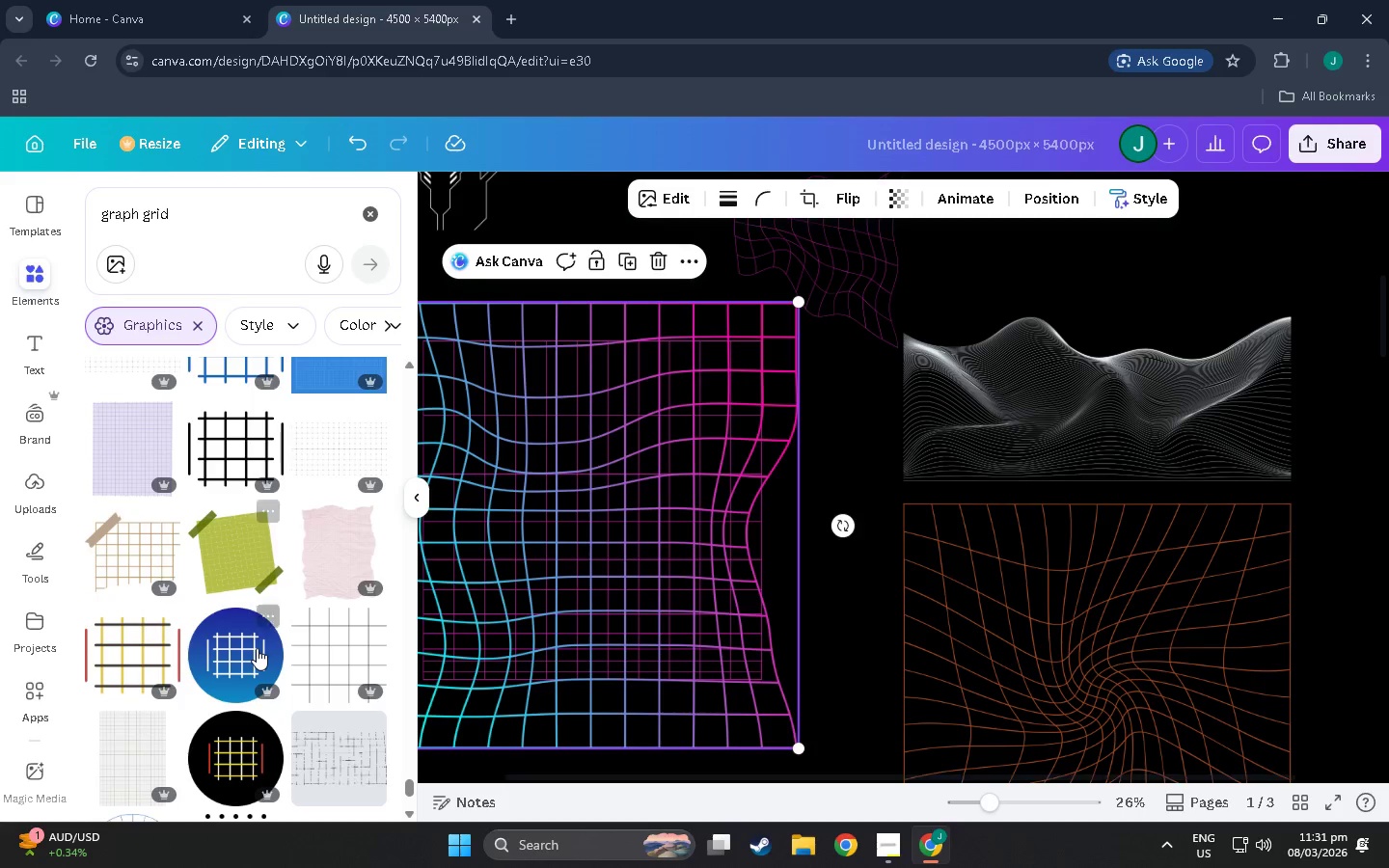 
scroll: coordinate [256, 677], scroll_direction: down, amount: 17.0
 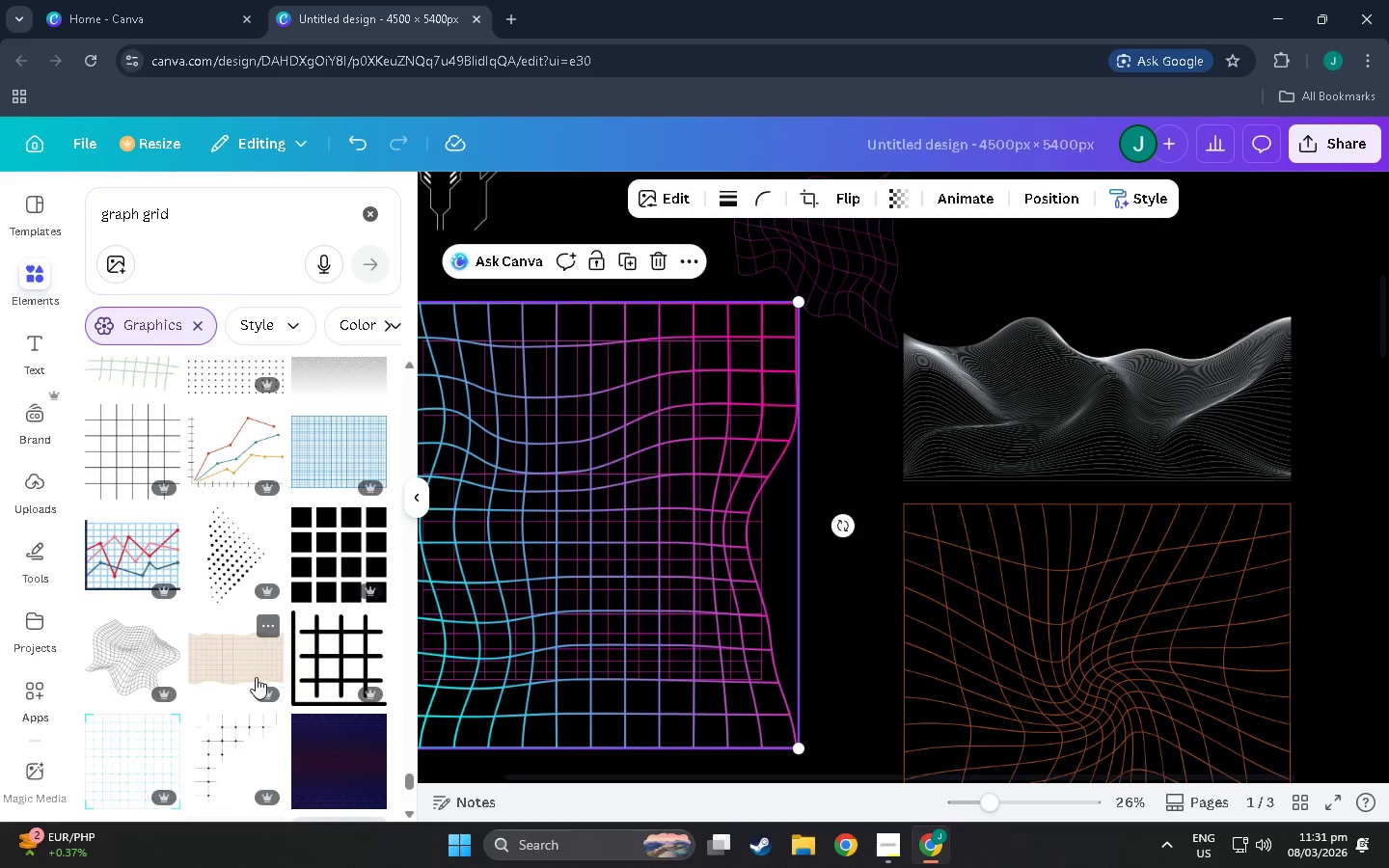 
scroll: coordinate [269, 692], scroll_direction: down, amount: 6.0
 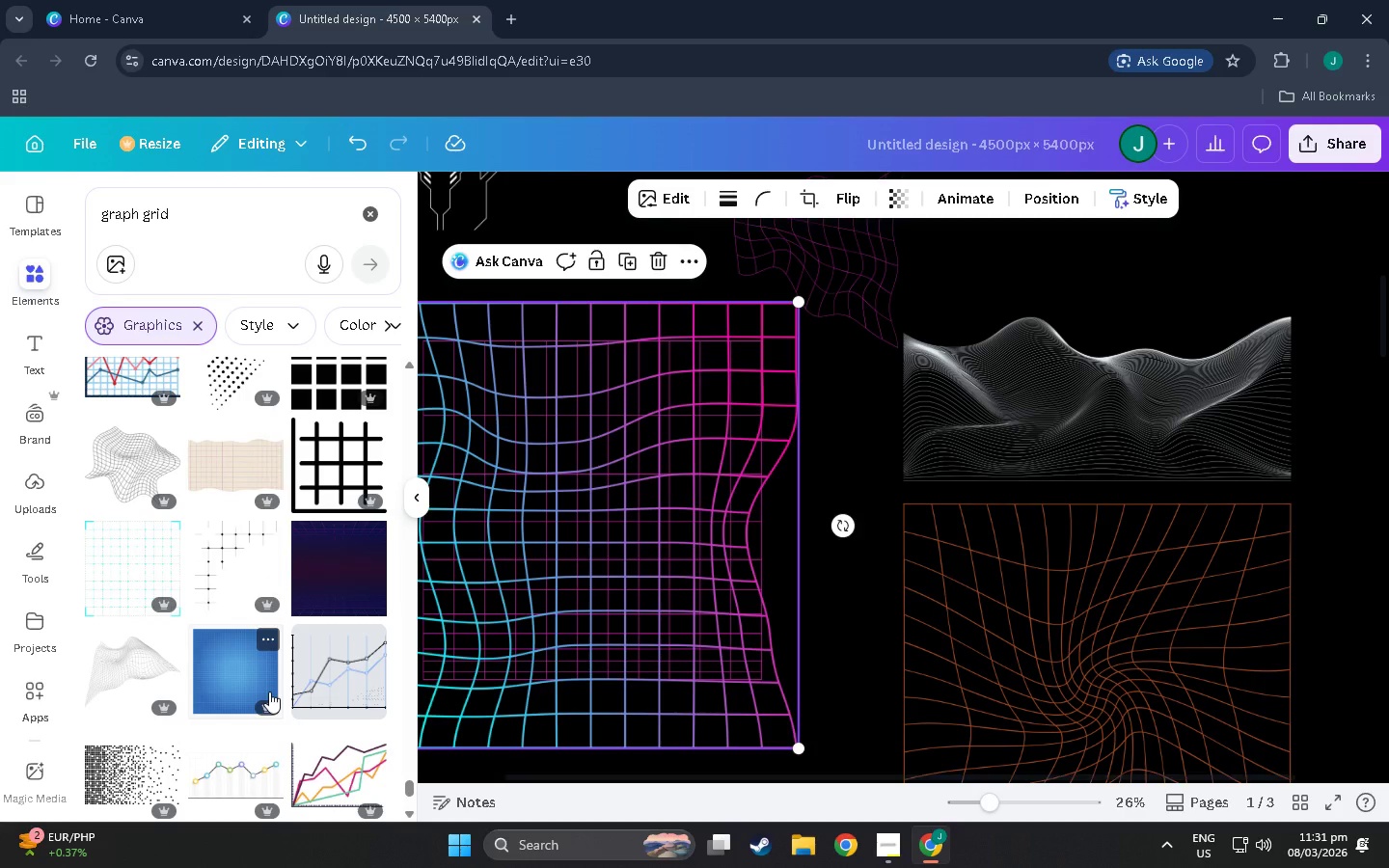 
scroll: coordinate [143, 600], scroll_direction: down, amount: 14.0
 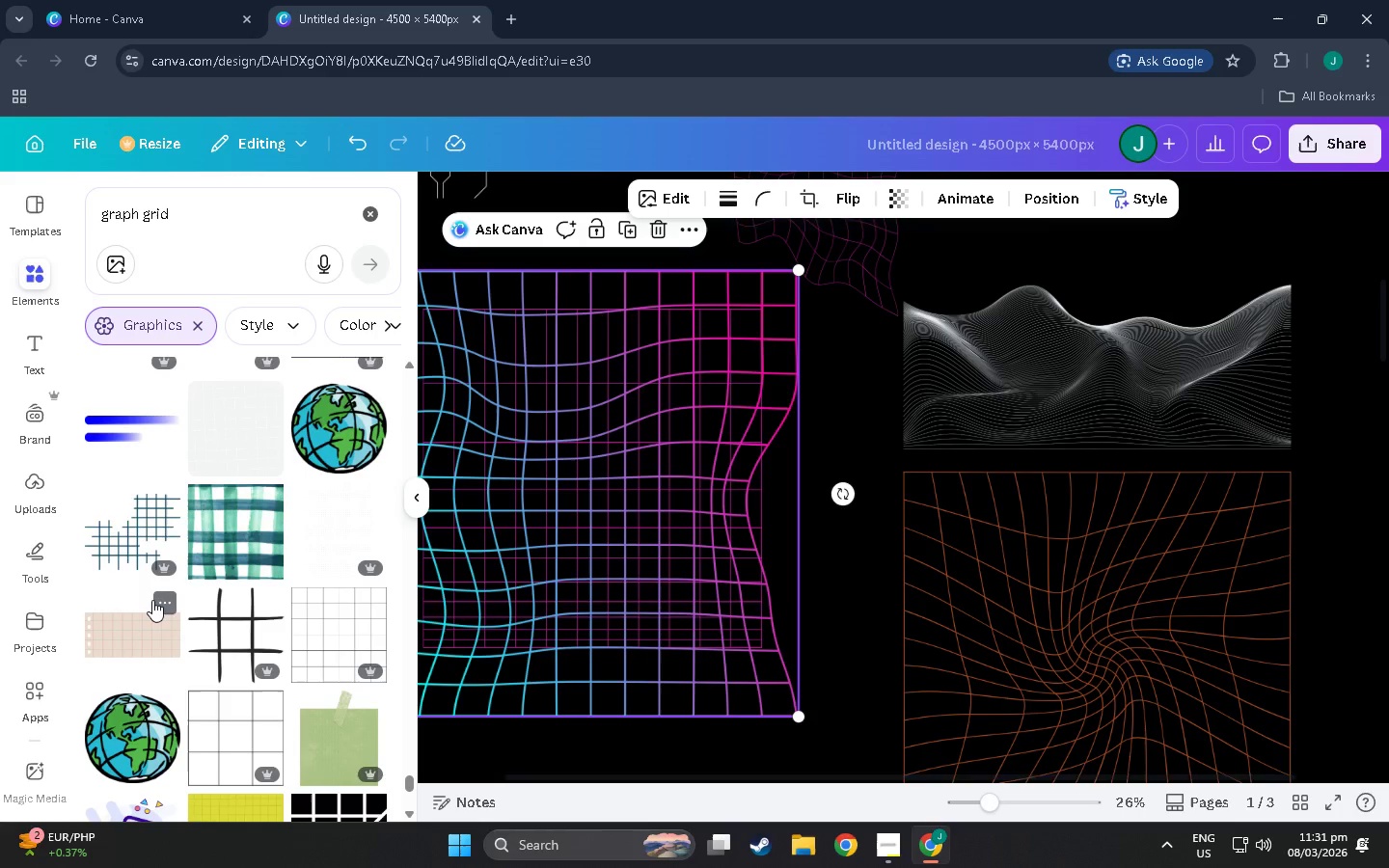 
scroll: coordinate [242, 625], scroll_direction: down, amount: 13.0
 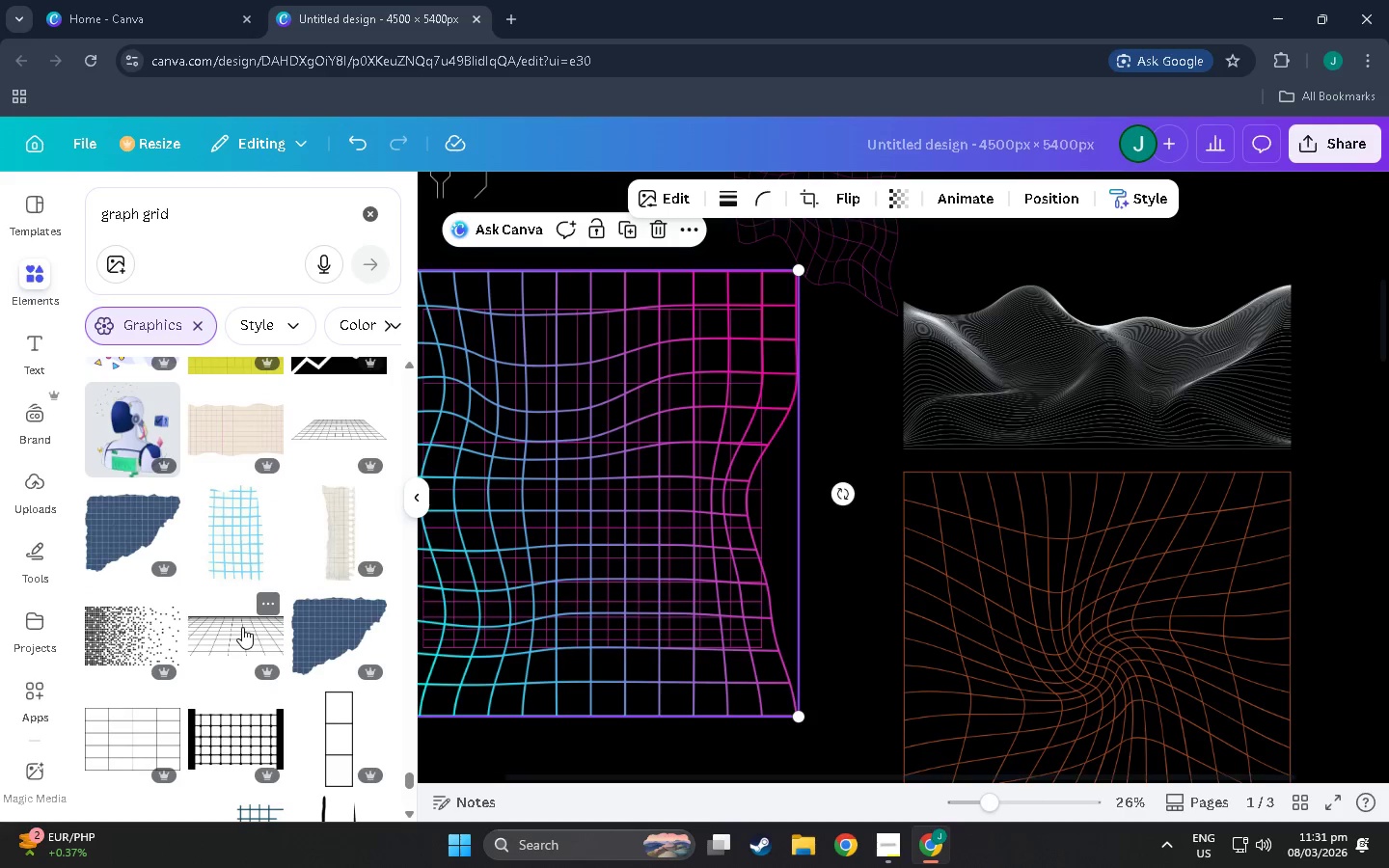 
scroll: coordinate [336, 591], scroll_direction: down, amount: 20.0
 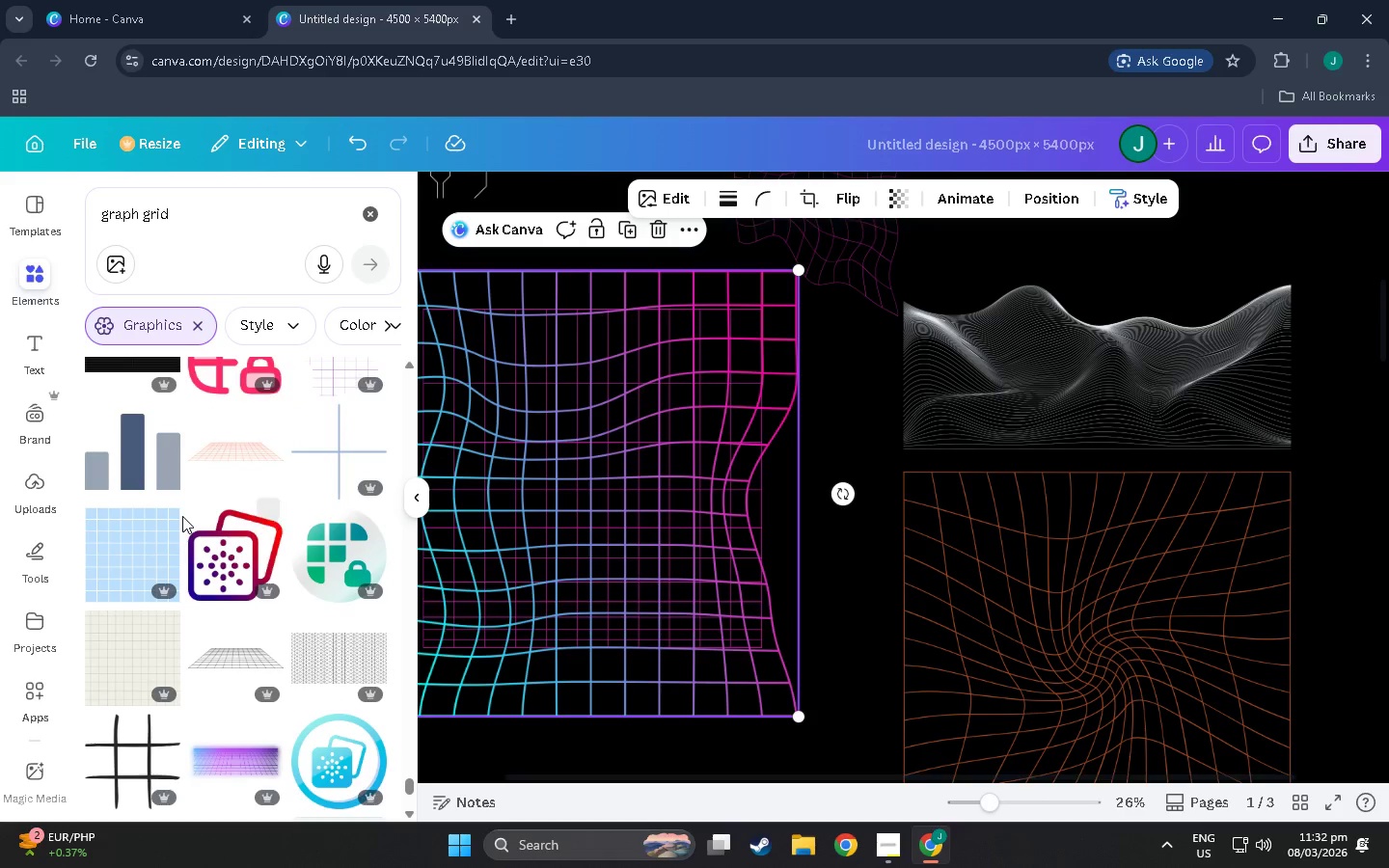 
scroll: coordinate [263, 596], scroll_direction: down, amount: 29.0
 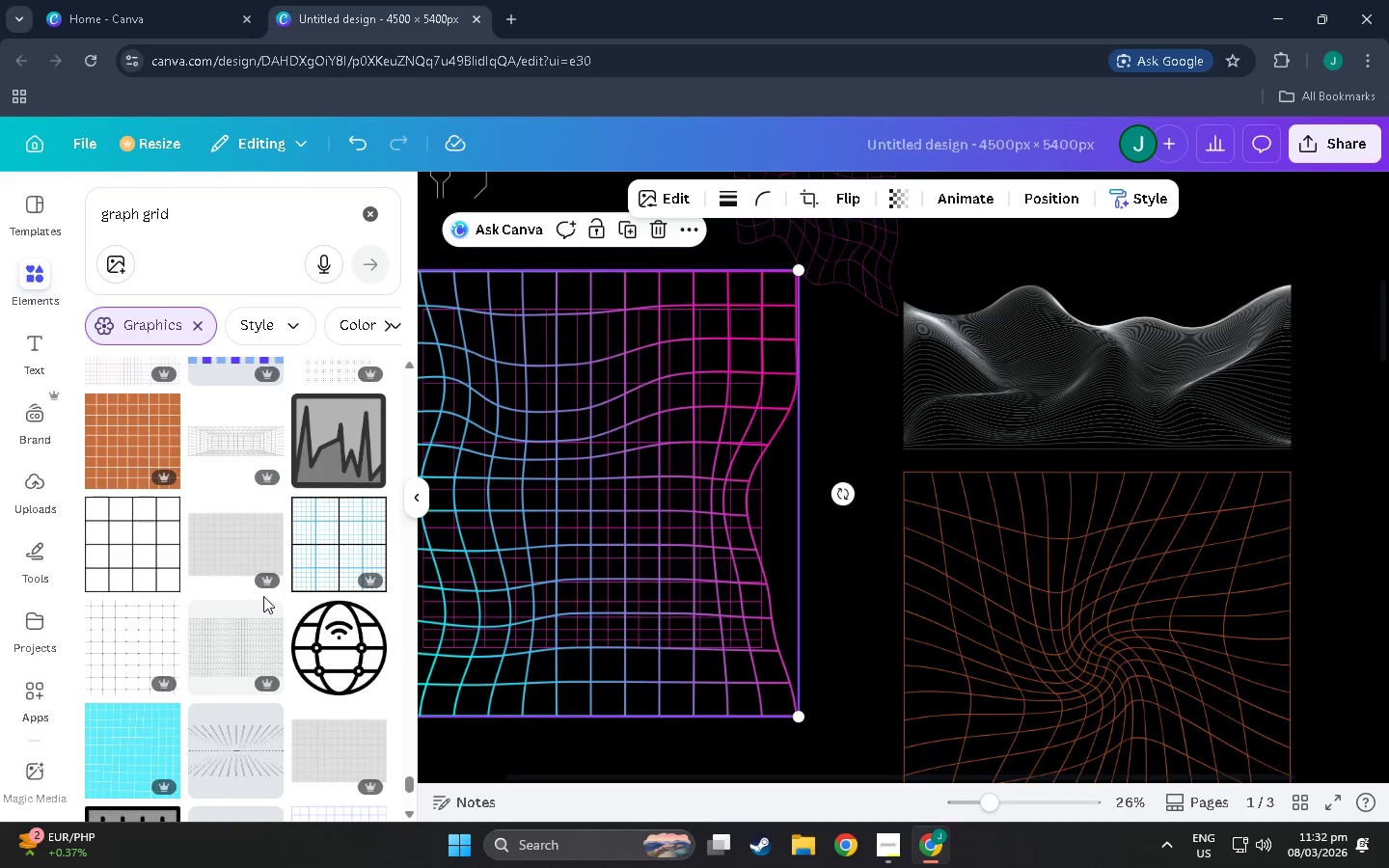 
scroll: coordinate [239, 601], scroll_direction: down, amount: 70.0
 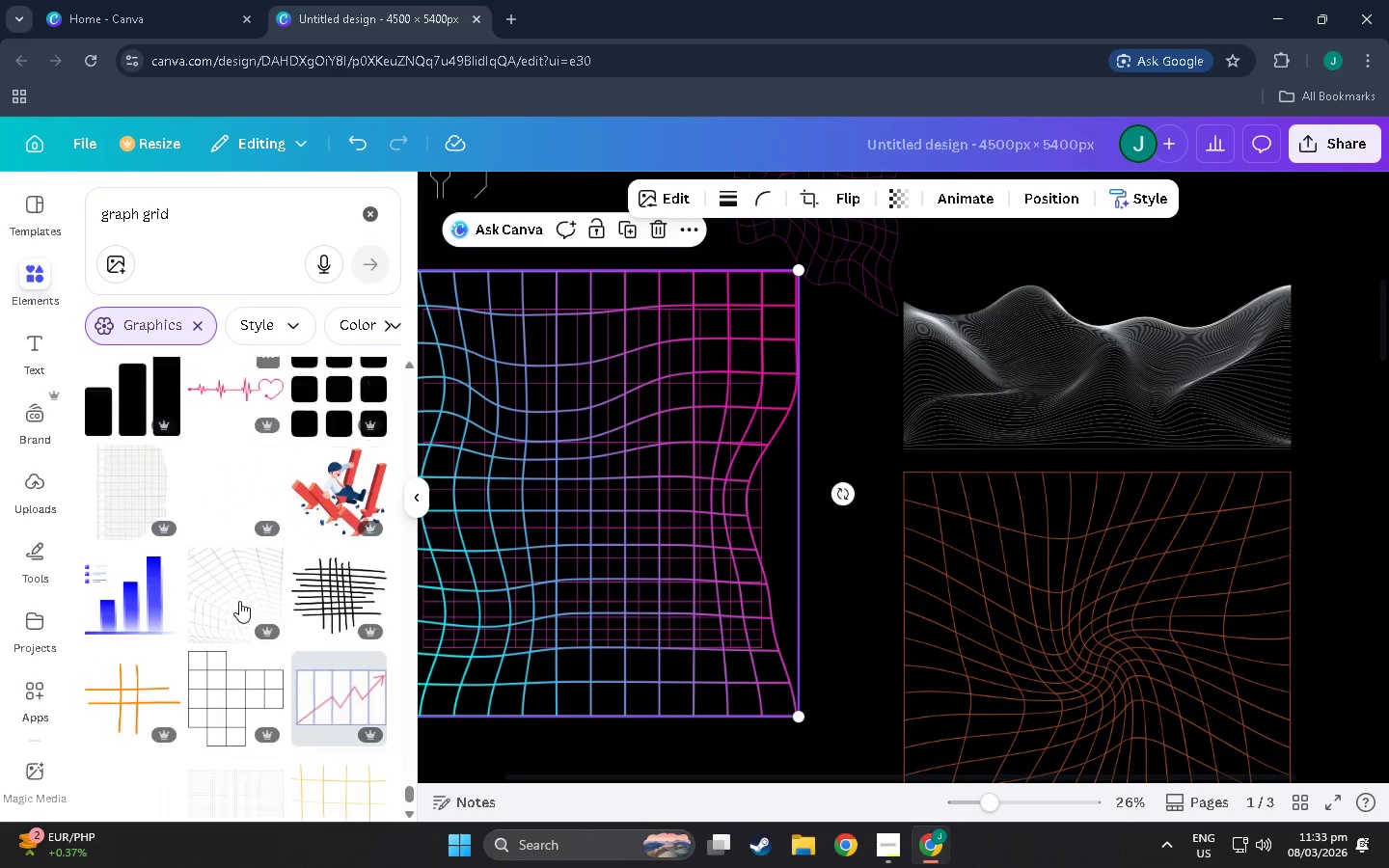 
key(NumpadDecimal)
 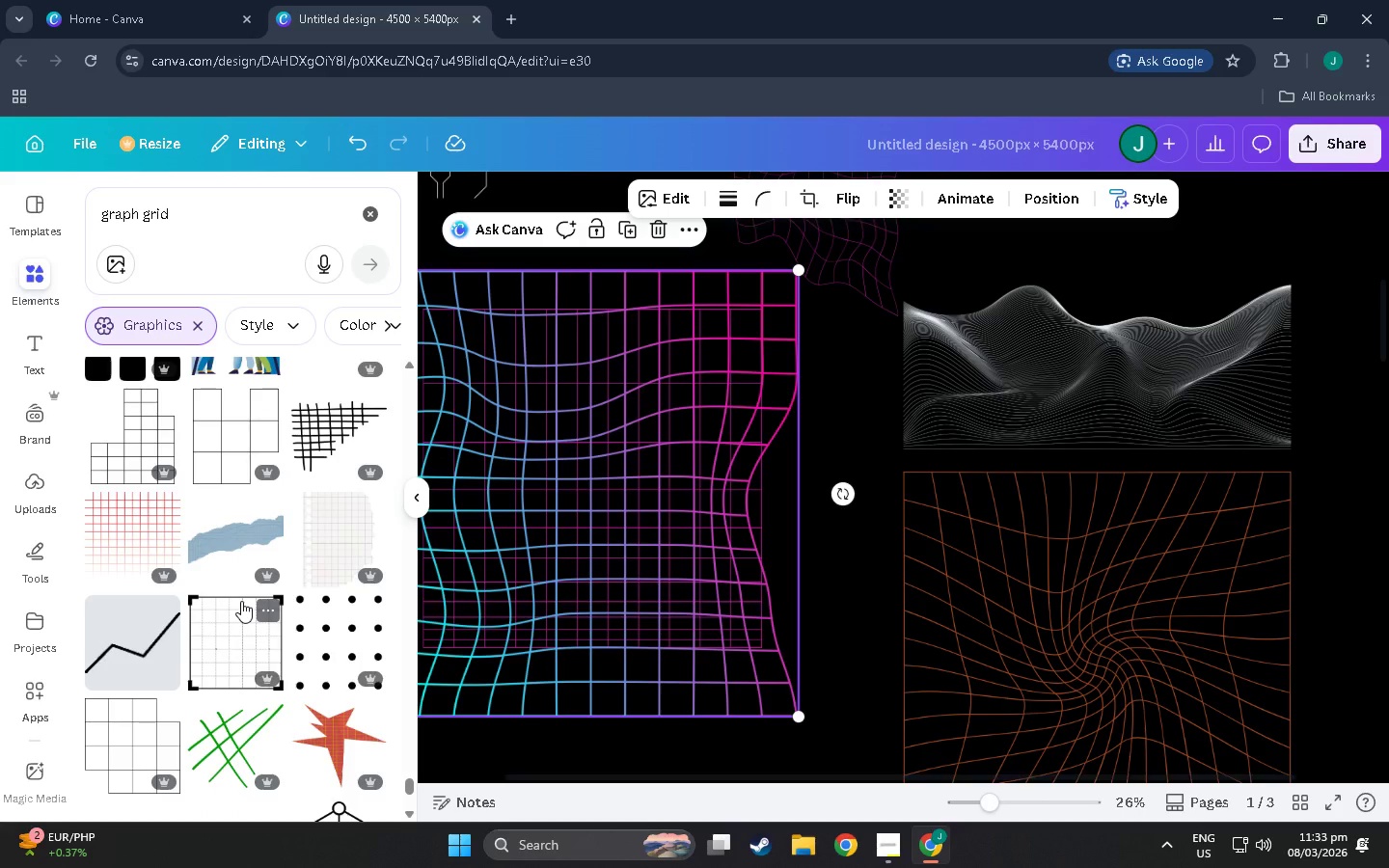 
scroll: coordinate [241, 601], scroll_direction: down, amount: 18.0
 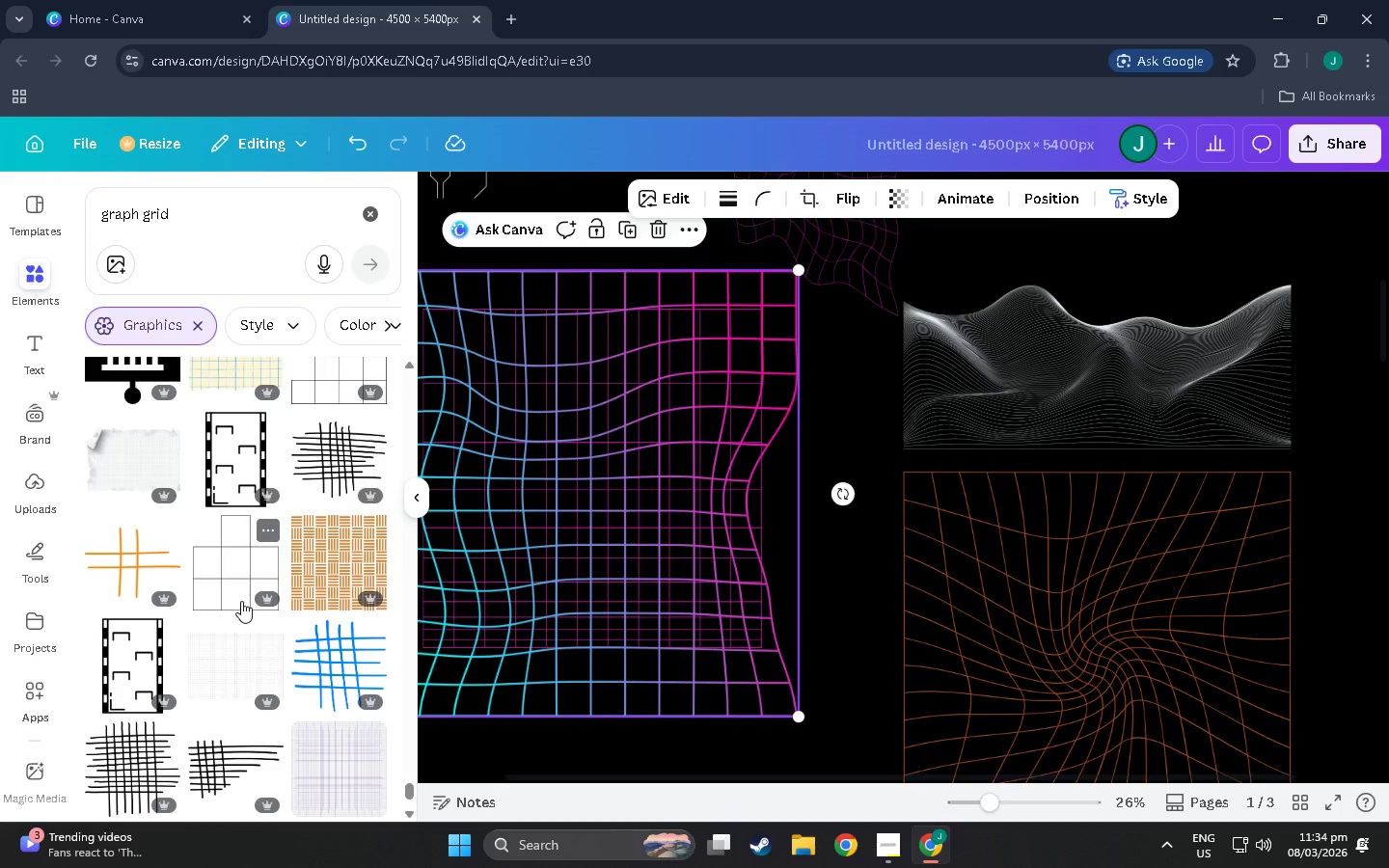 
scroll: coordinate [192, 631], scroll_direction: down, amount: 14.0
 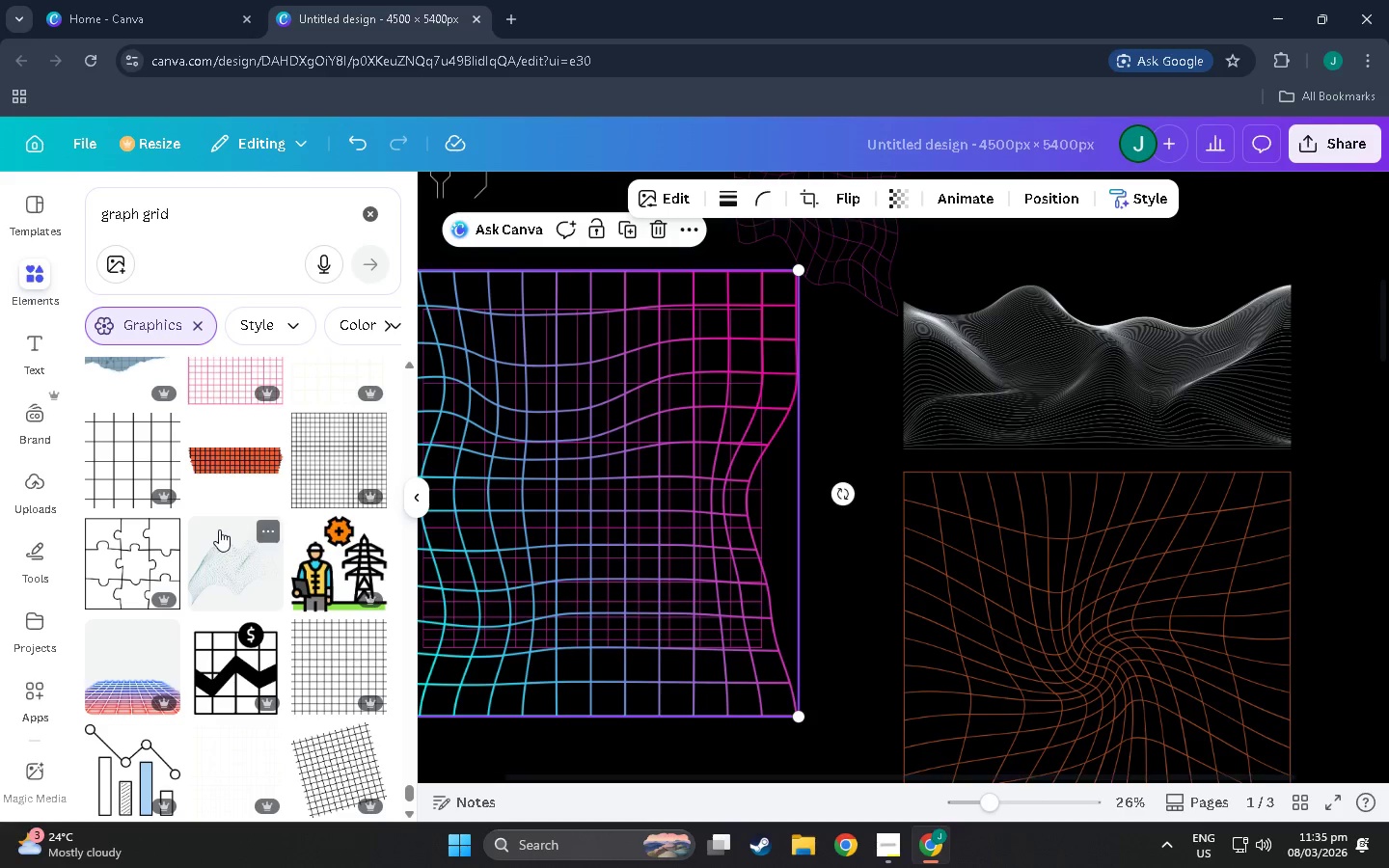 
scroll: coordinate [157, 569], scroll_direction: down, amount: 59.0
 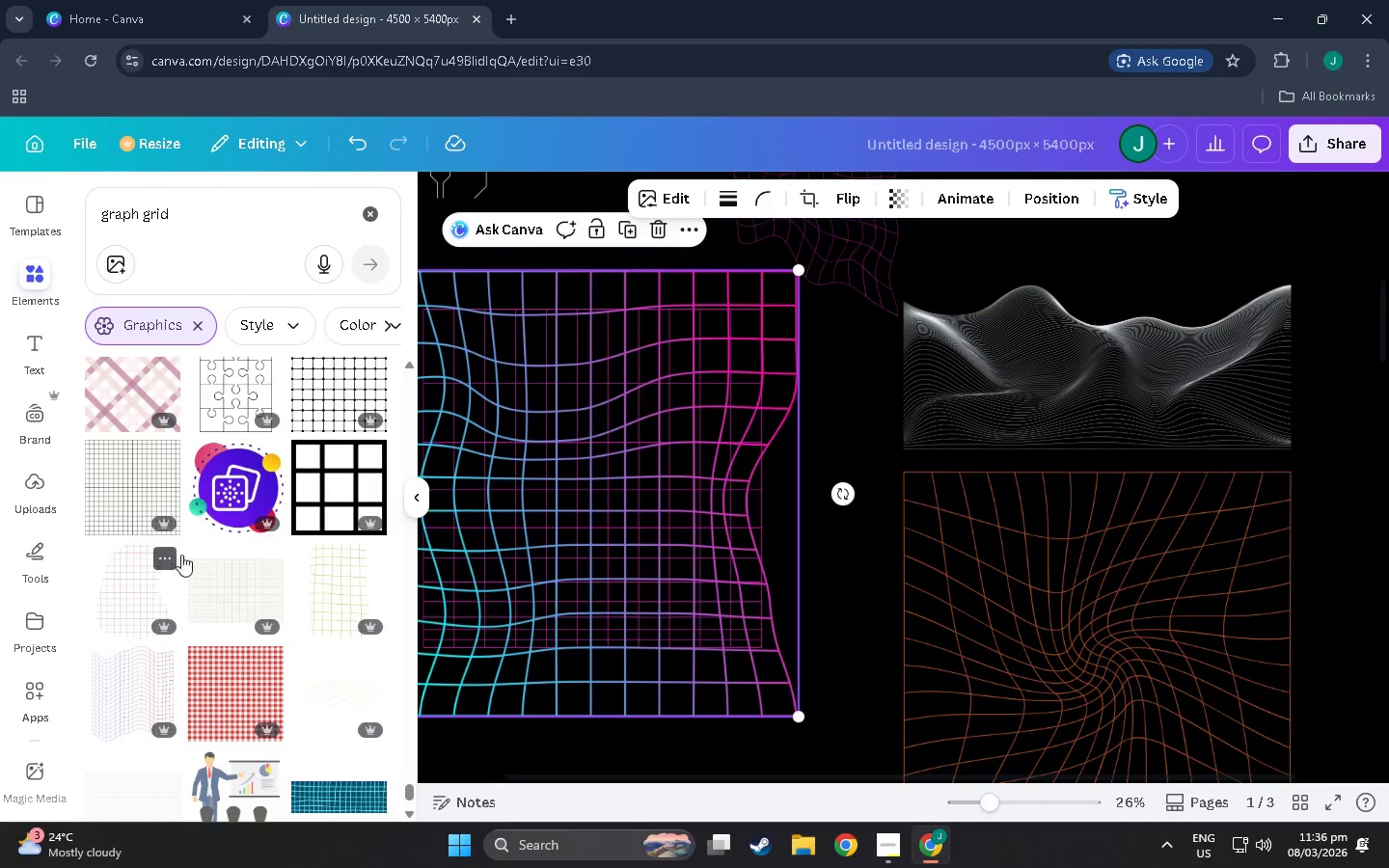 
scroll: coordinate [213, 575], scroll_direction: down, amount: 52.0
 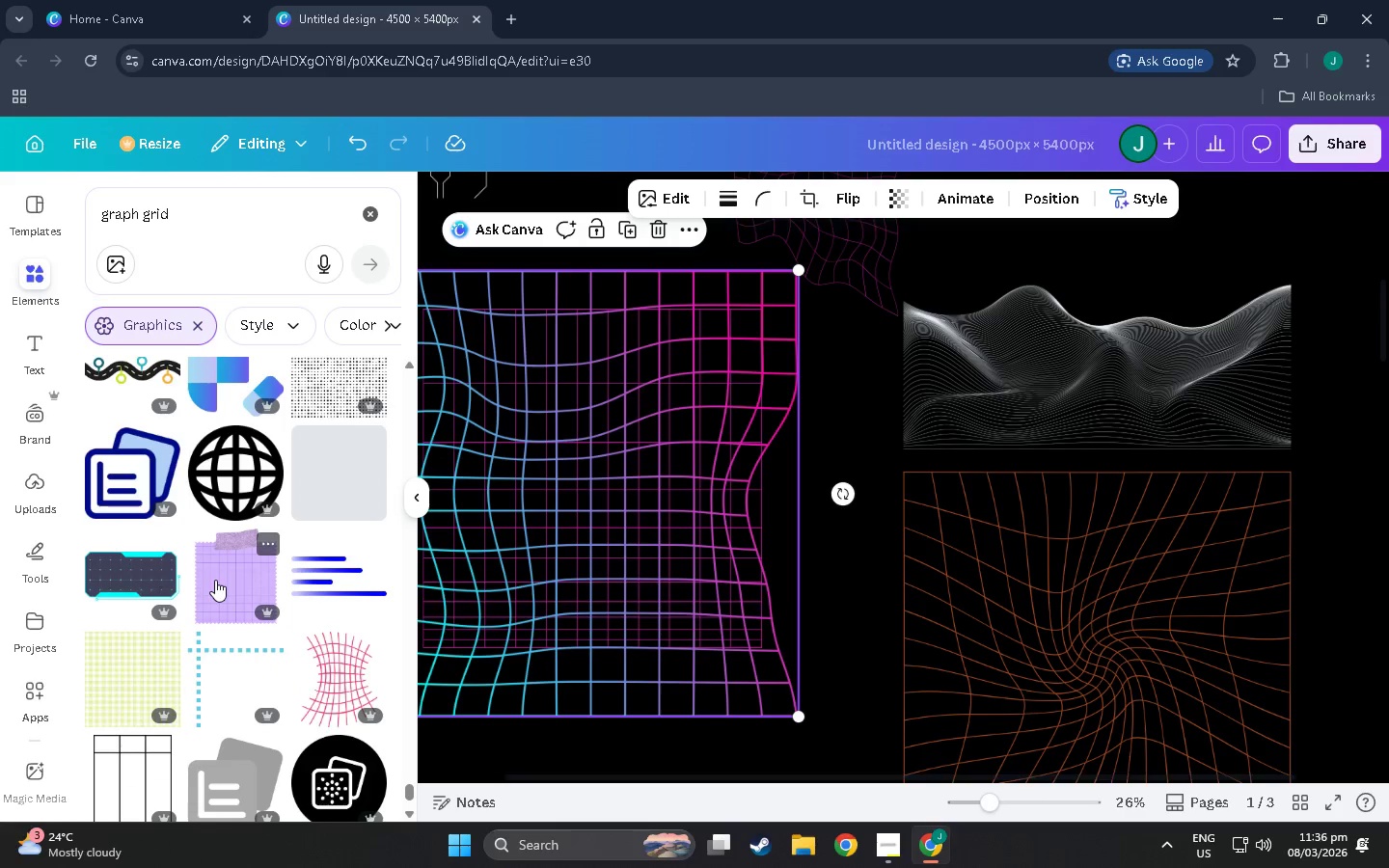 
scroll: coordinate [340, 867], scroll_direction: down, amount: 34.0
 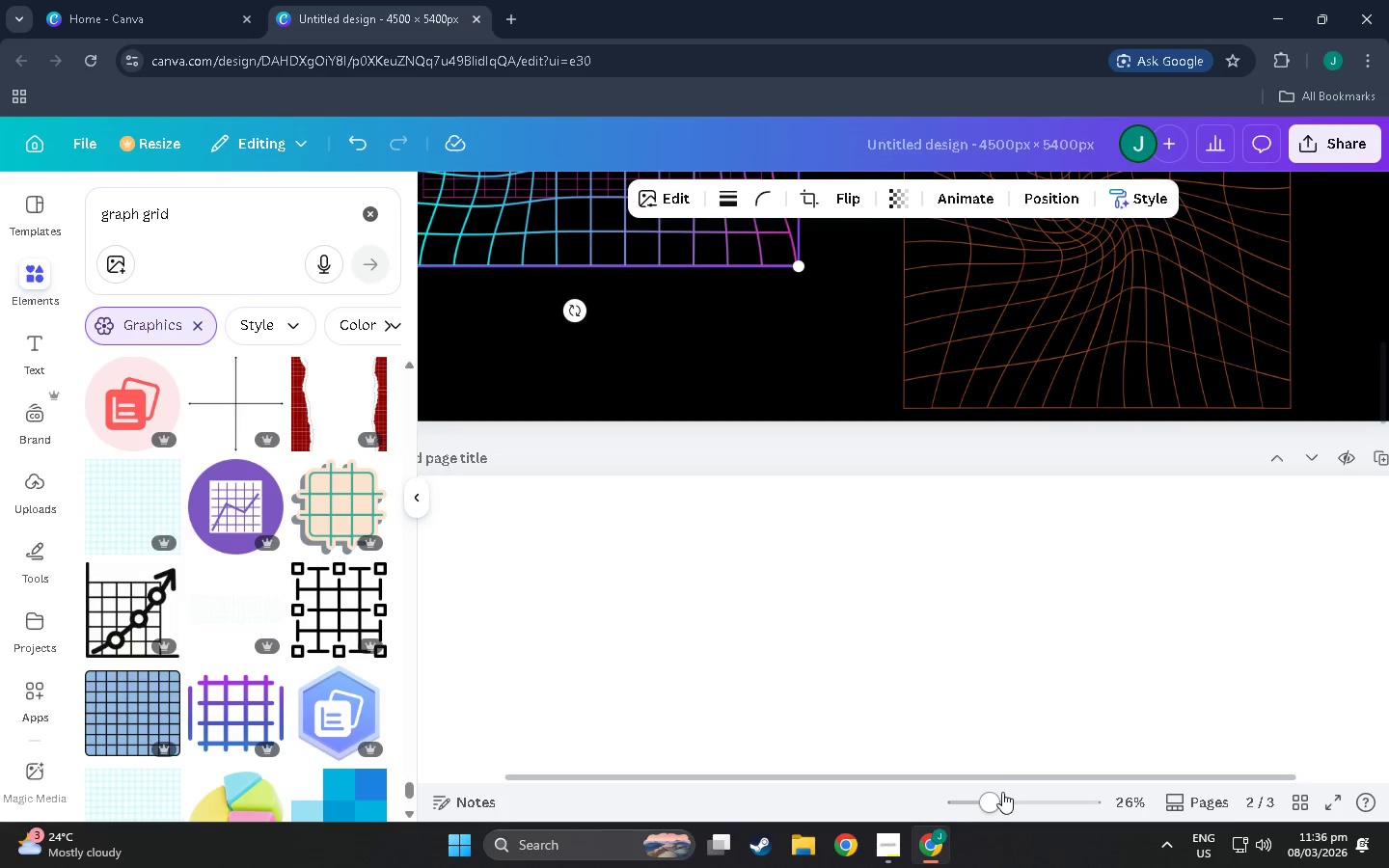 
left_click_drag(start_coordinate=[993, 800], to_coordinate=[966, 802])
 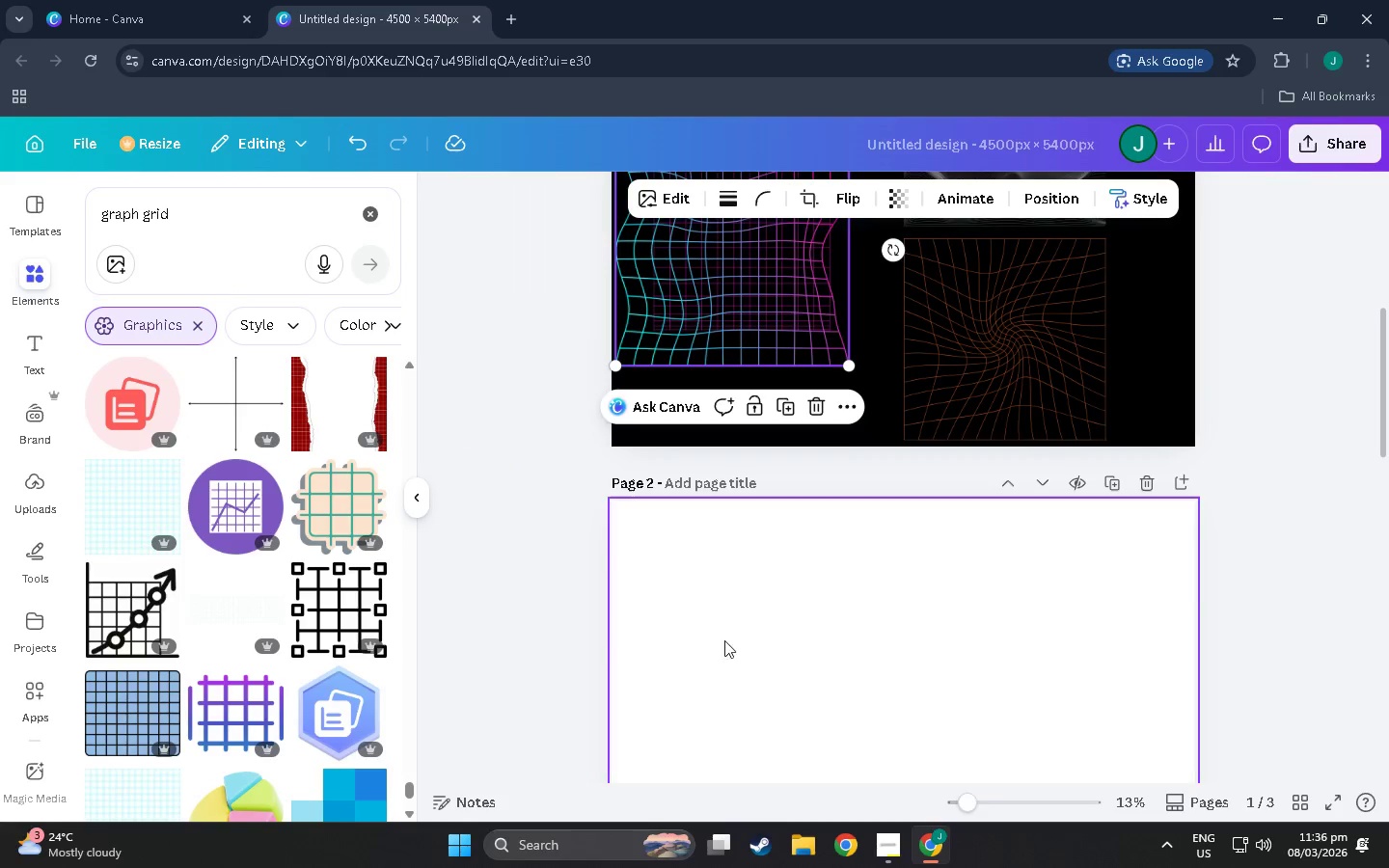 
scroll: coordinate [776, 721], scroll_direction: down, amount: 7.0
 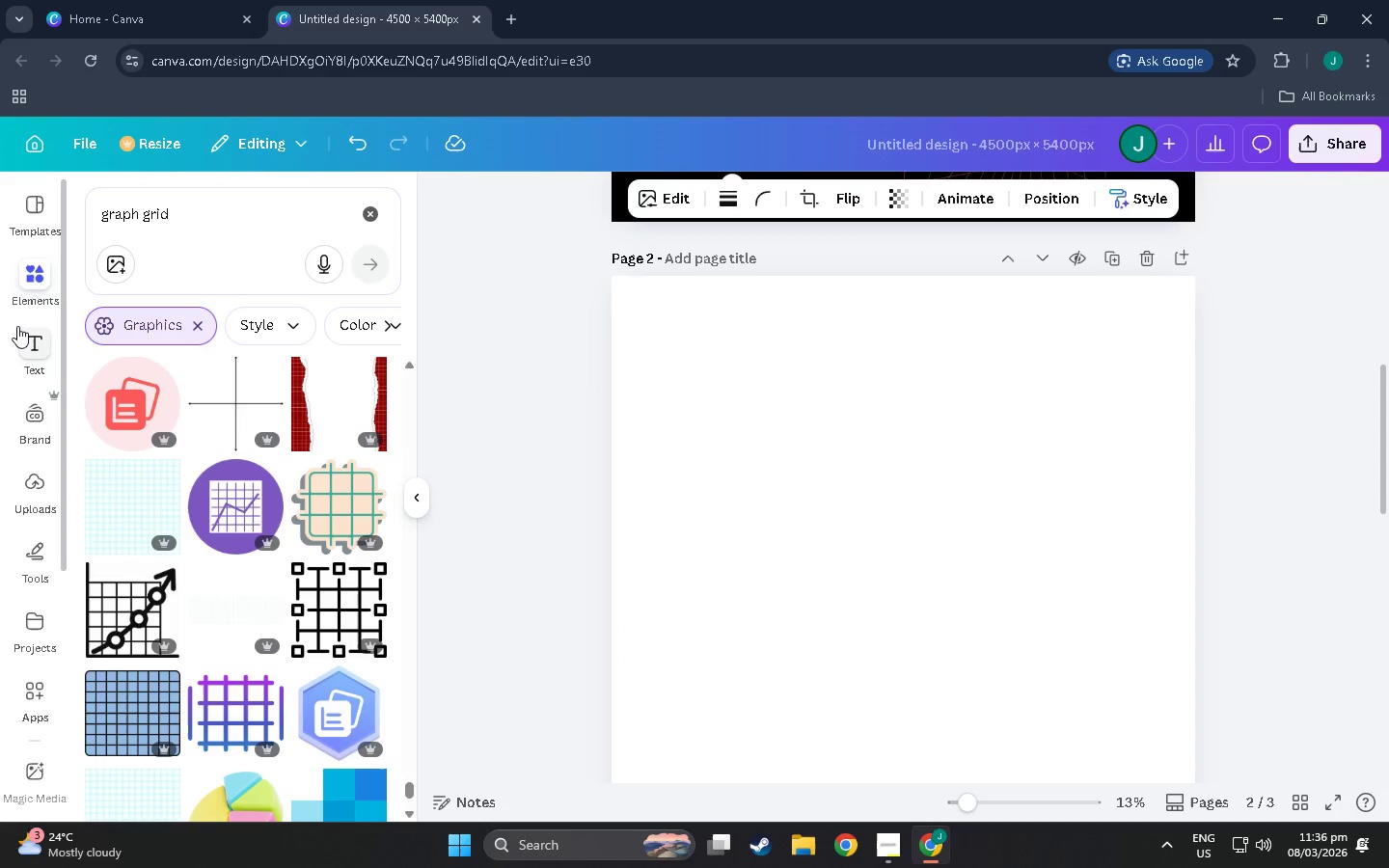 
left_click([17, 326])
 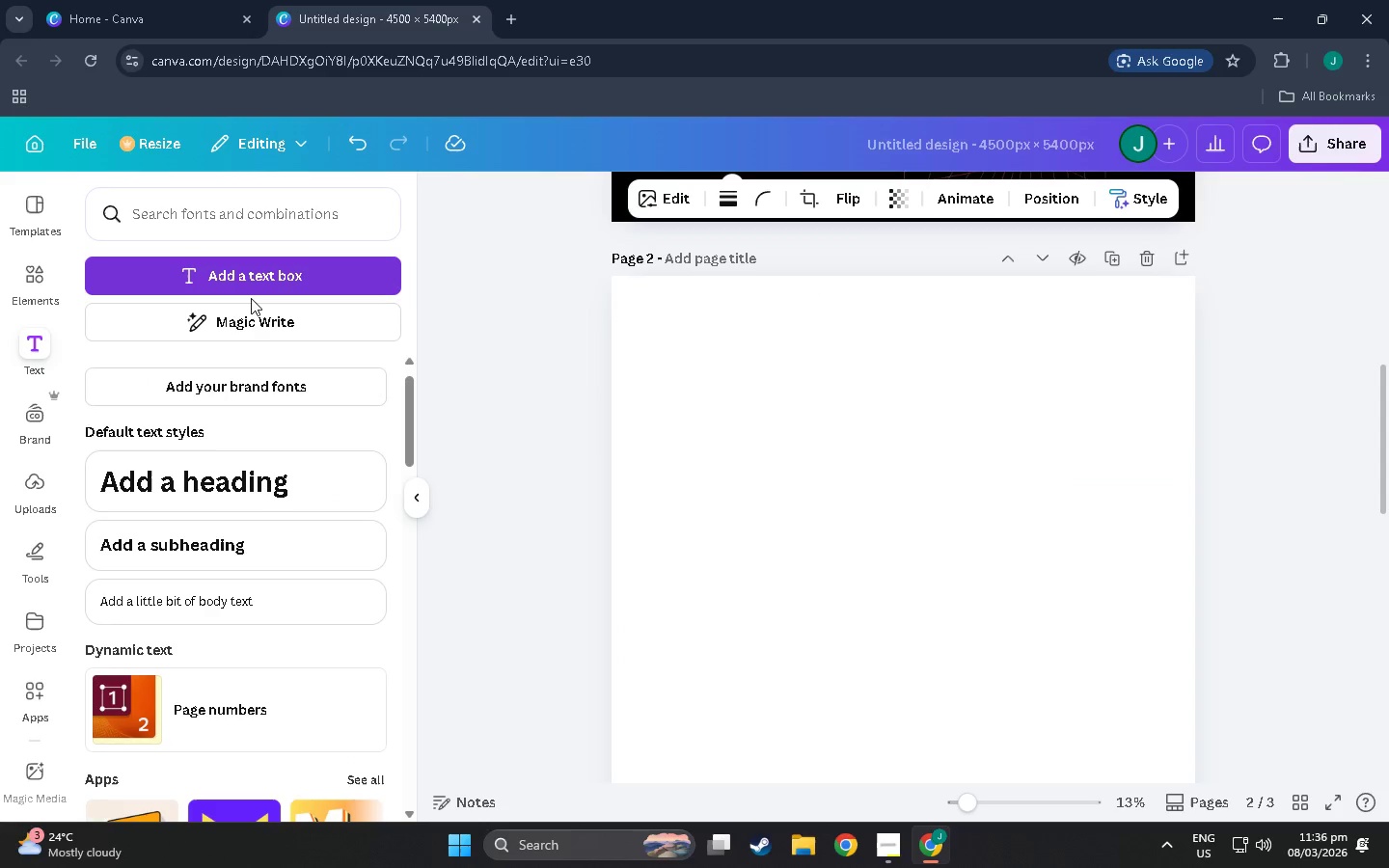 
left_click([232, 479])
 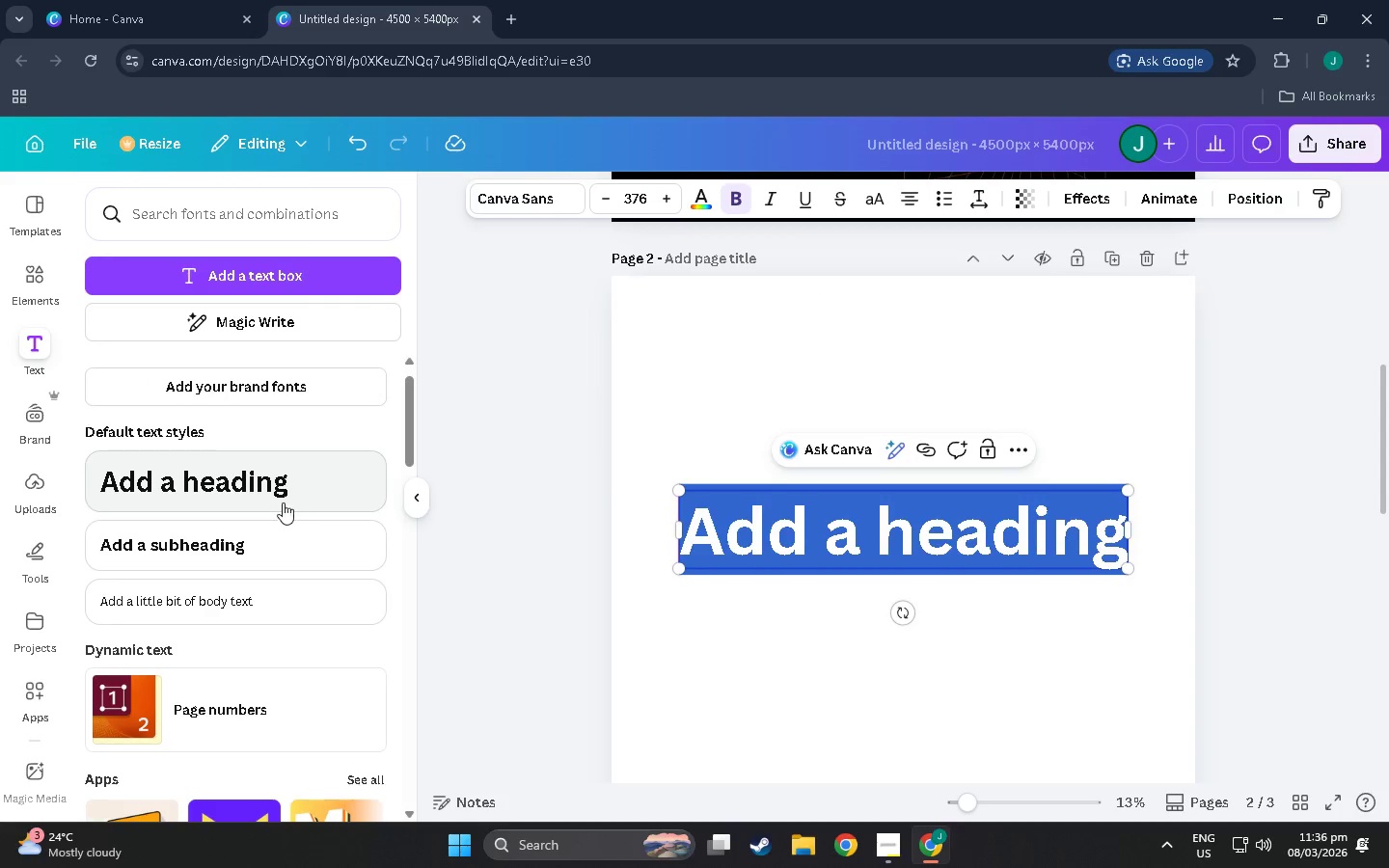 
left_click([237, 556])
 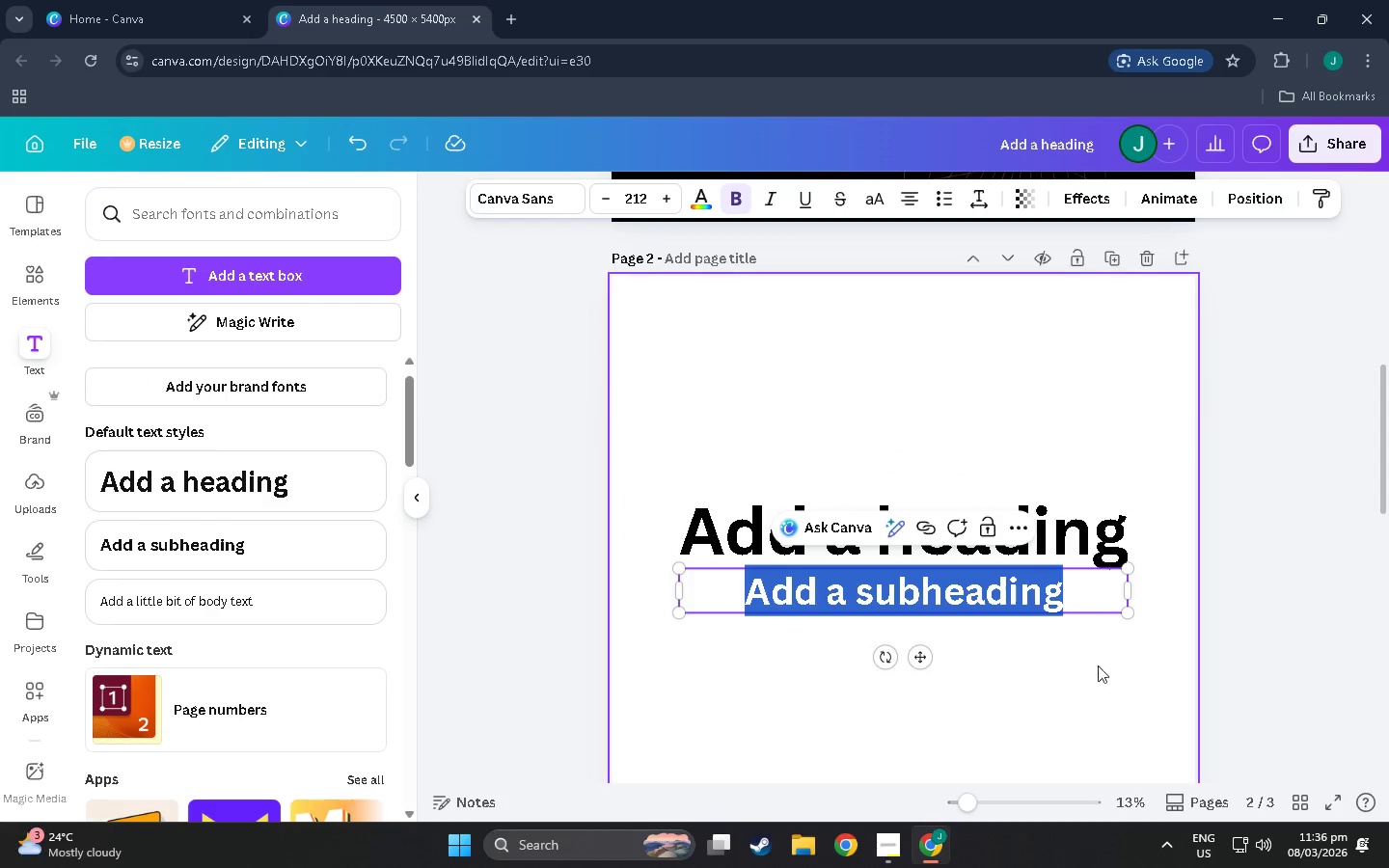 
left_click([1069, 690])
 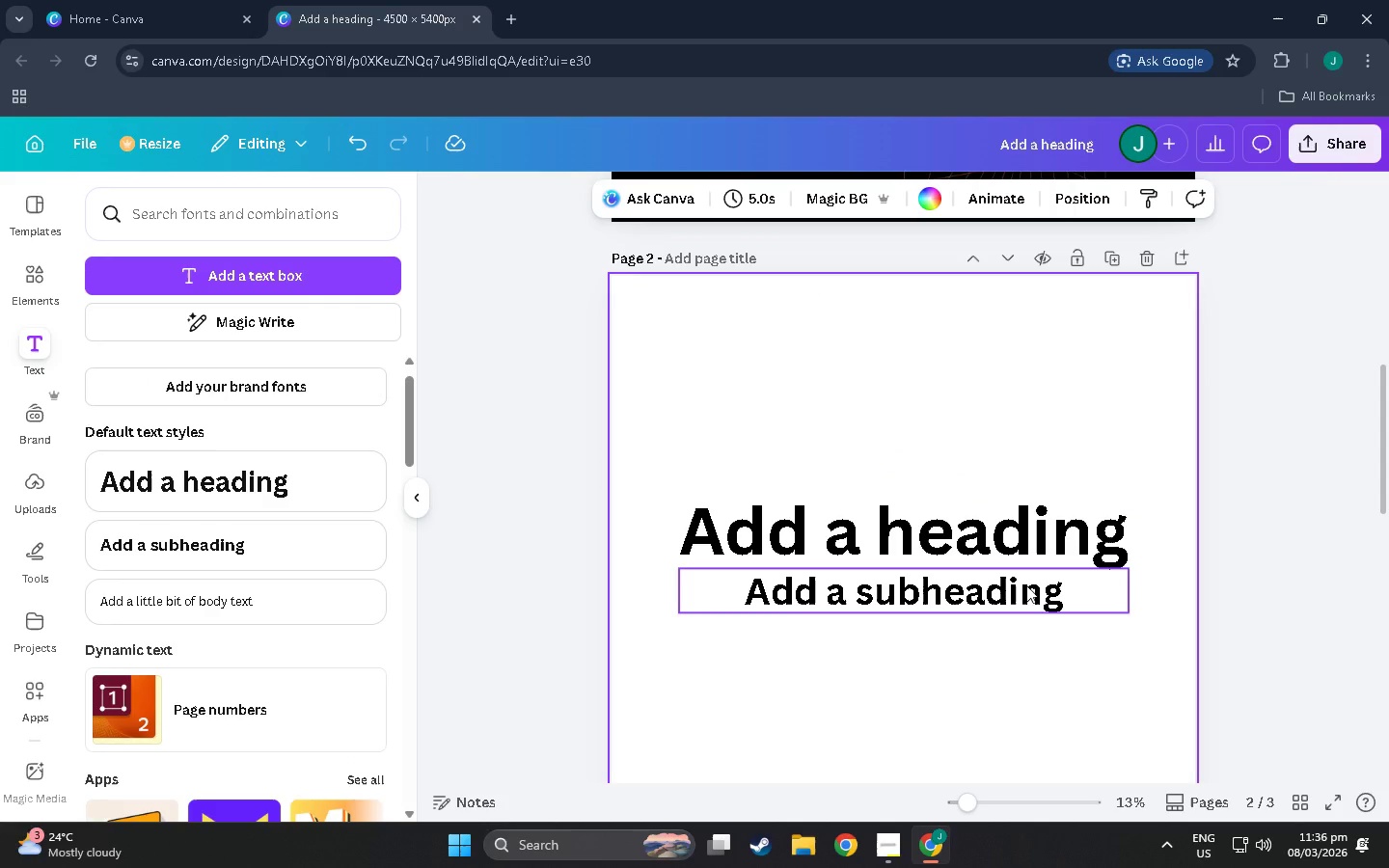 
left_click([1026, 585])
 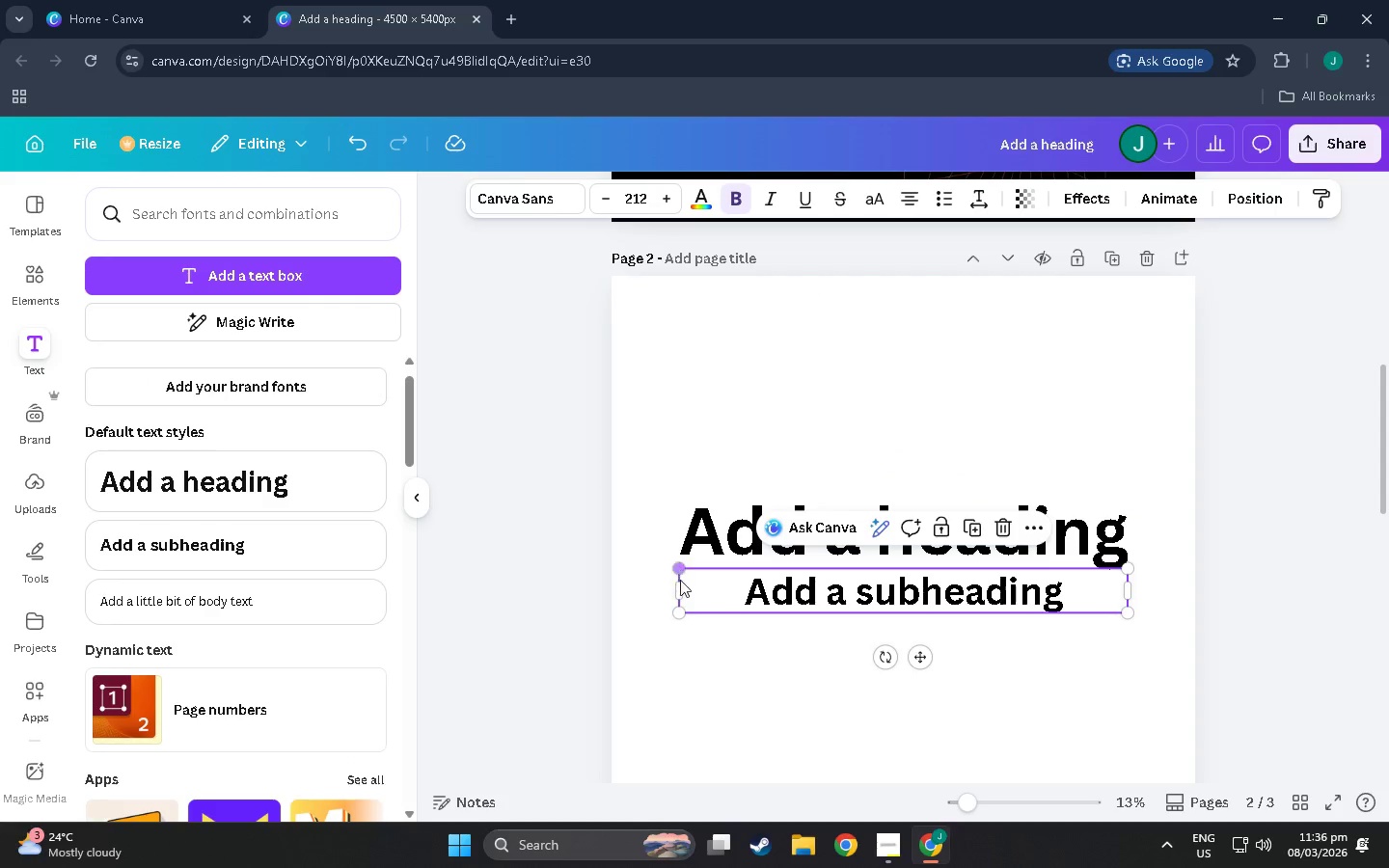 
left_click_drag(start_coordinate=[678, 589], to_coordinate=[807, 603])
 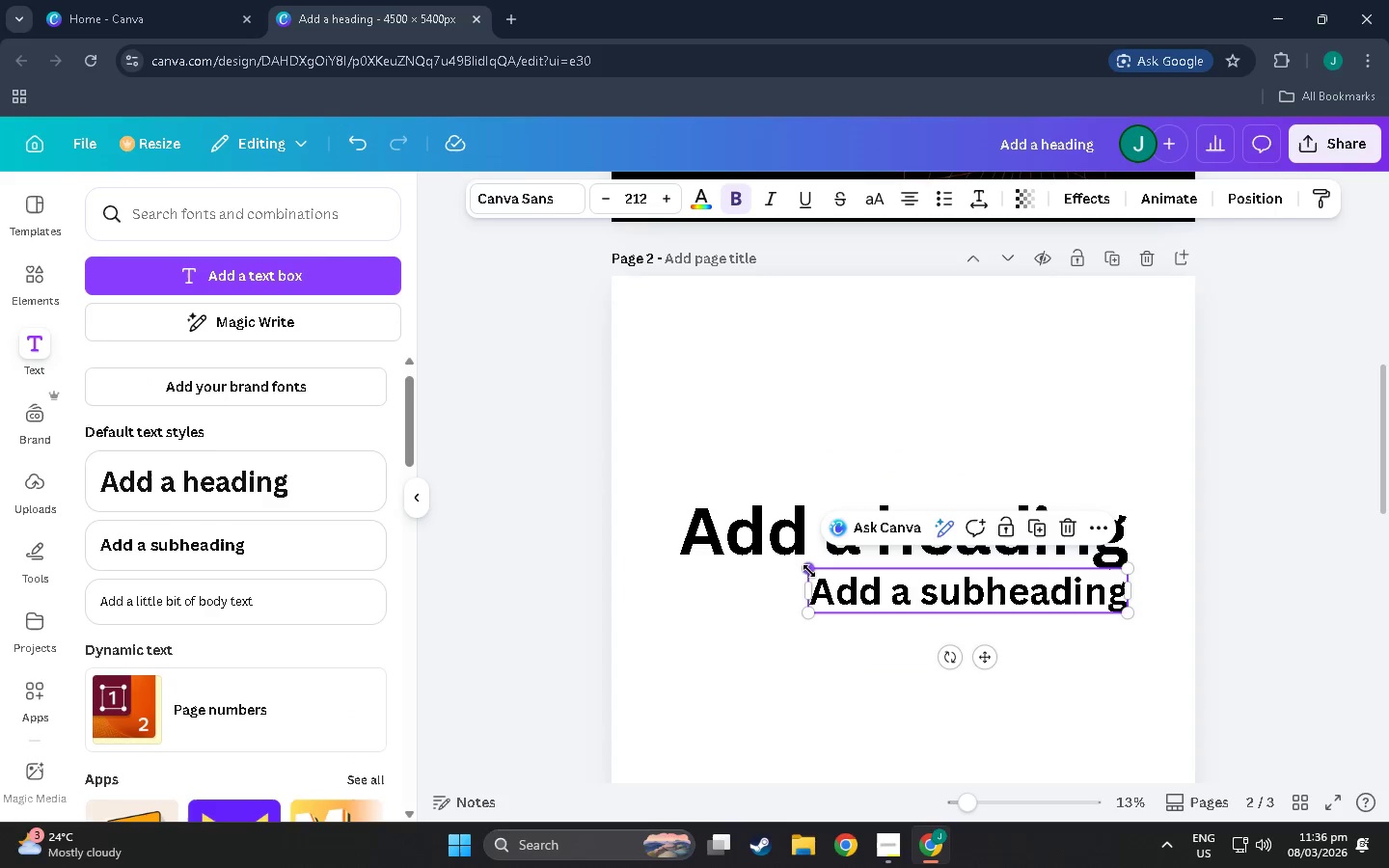 
left_click_drag(start_coordinate=[809, 571], to_coordinate=[675, 559])
 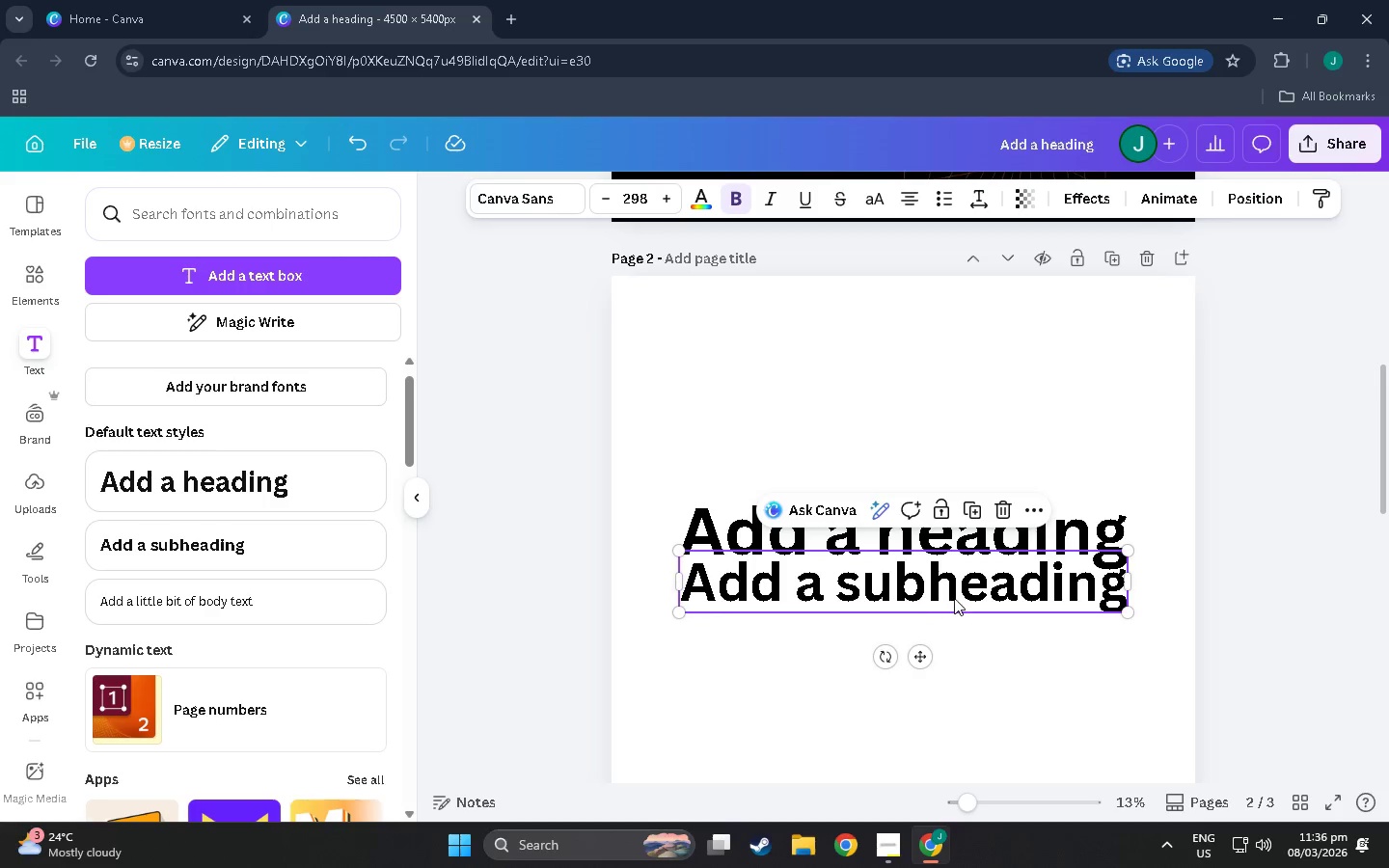 
left_click_drag(start_coordinate=[954, 598], to_coordinate=[957, 614])
 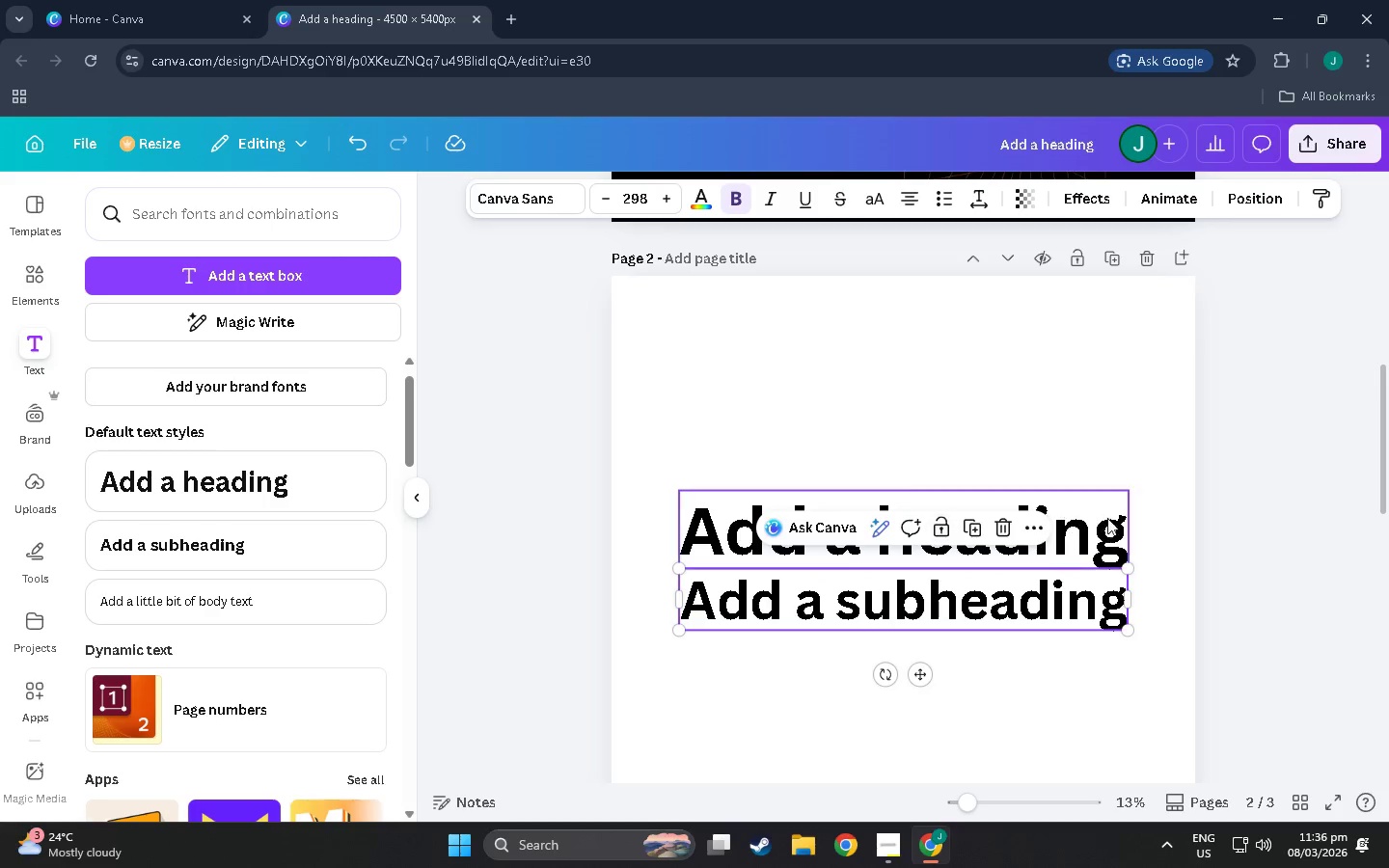 
left_click([1115, 533])
 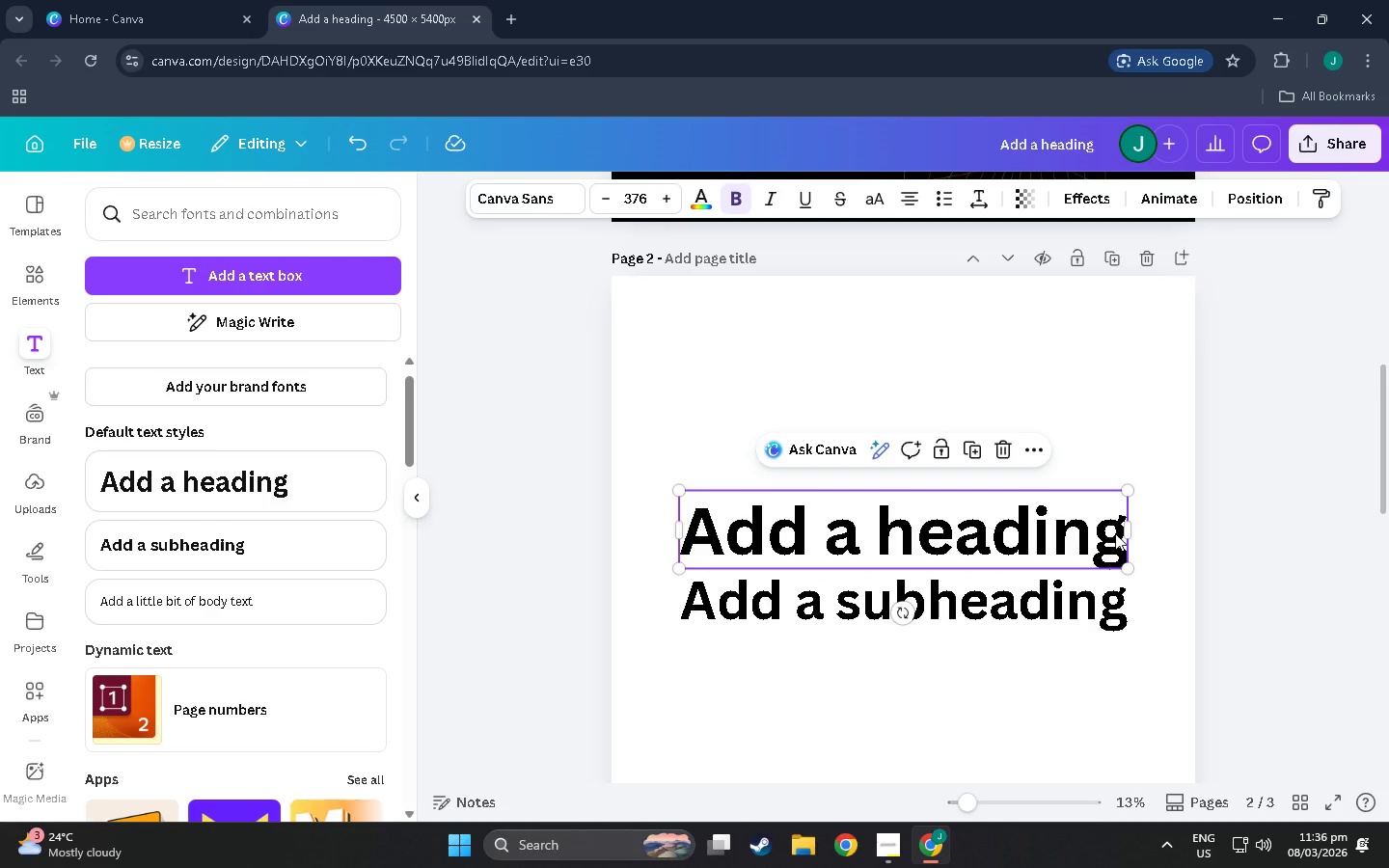 
left_click_drag(start_coordinate=[1115, 533], to_coordinate=[1114, 545])
 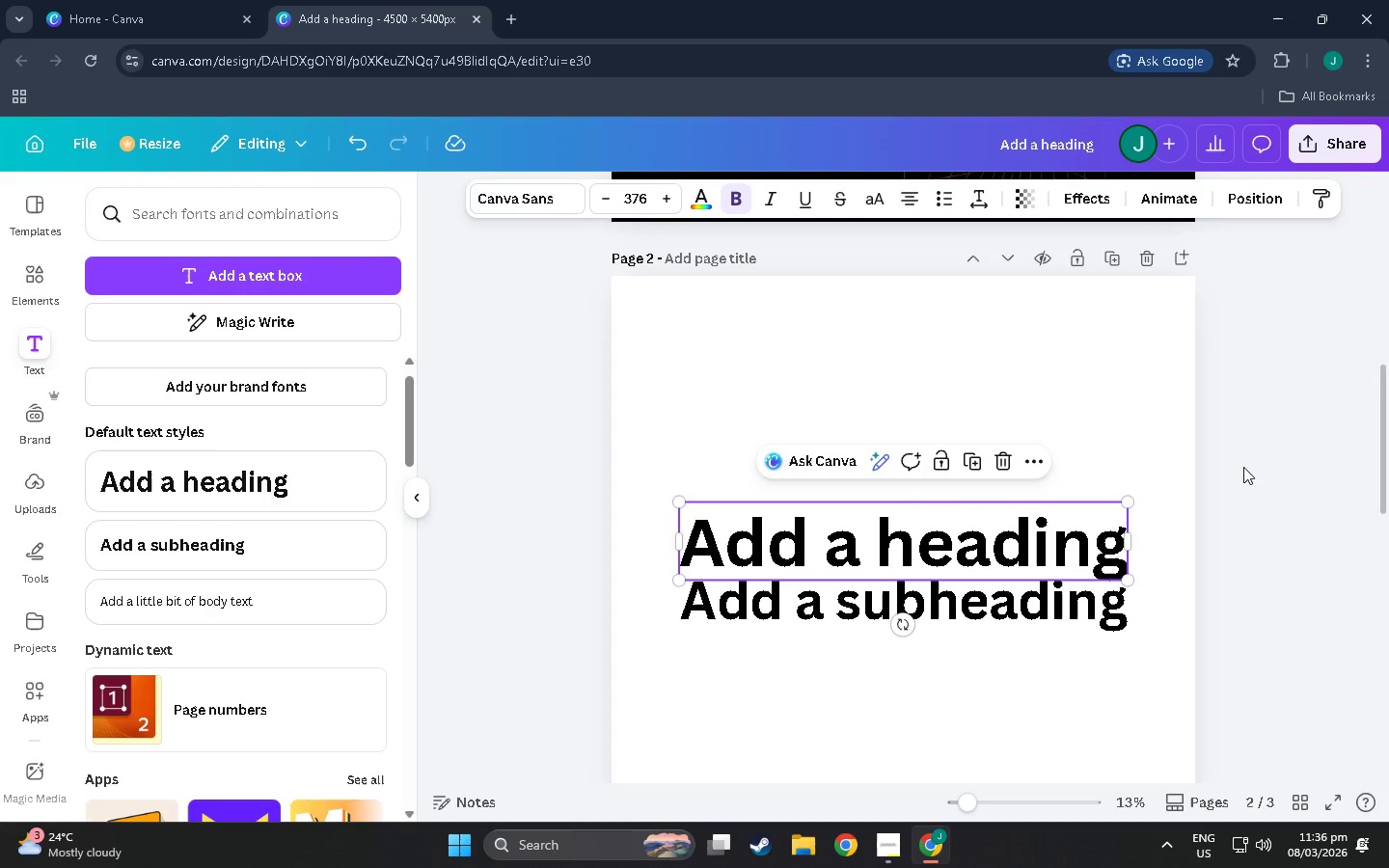 
left_click([1243, 467])
 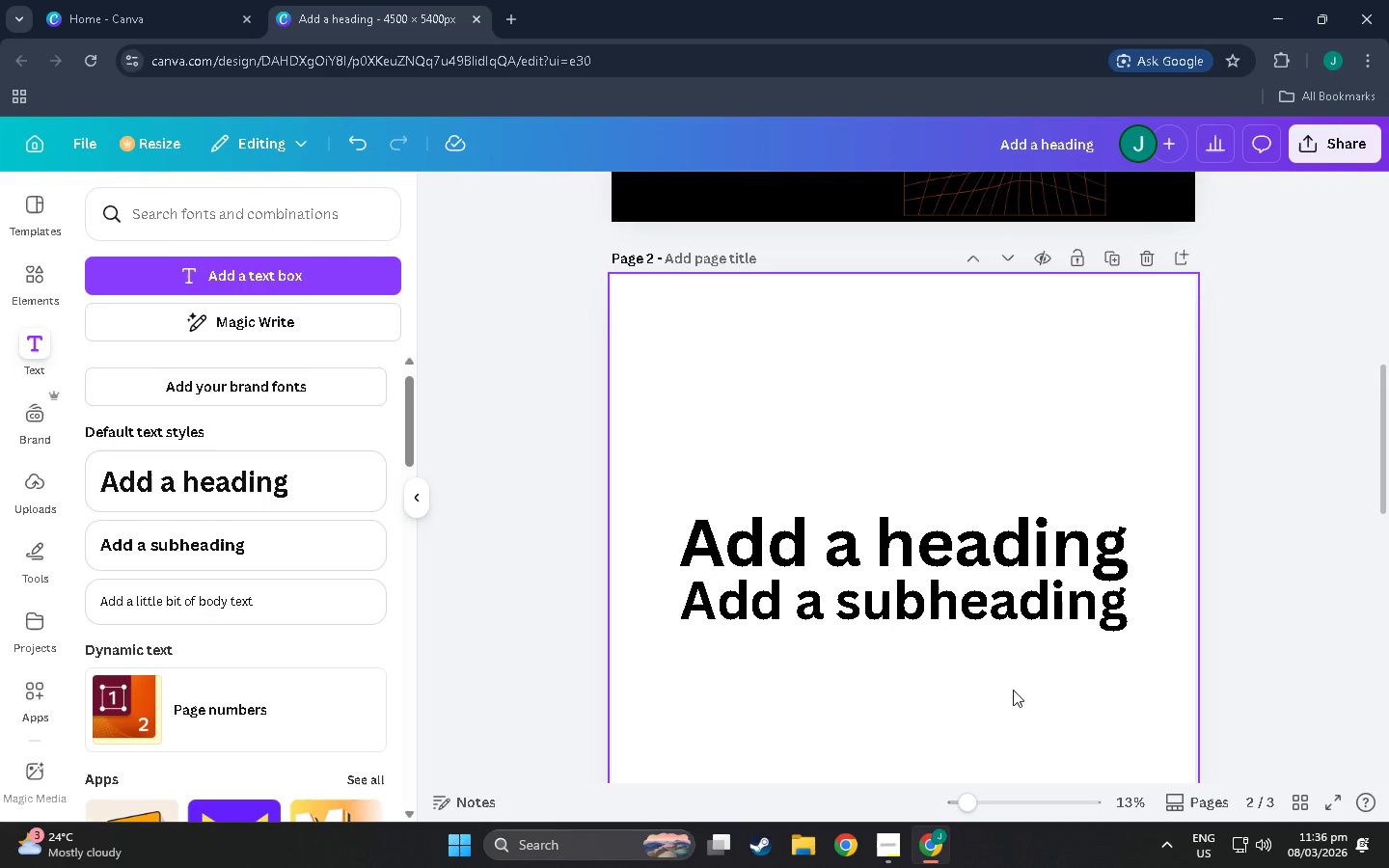 
scroll: coordinate [1154, 670], scroll_direction: up, amount: 4.0
 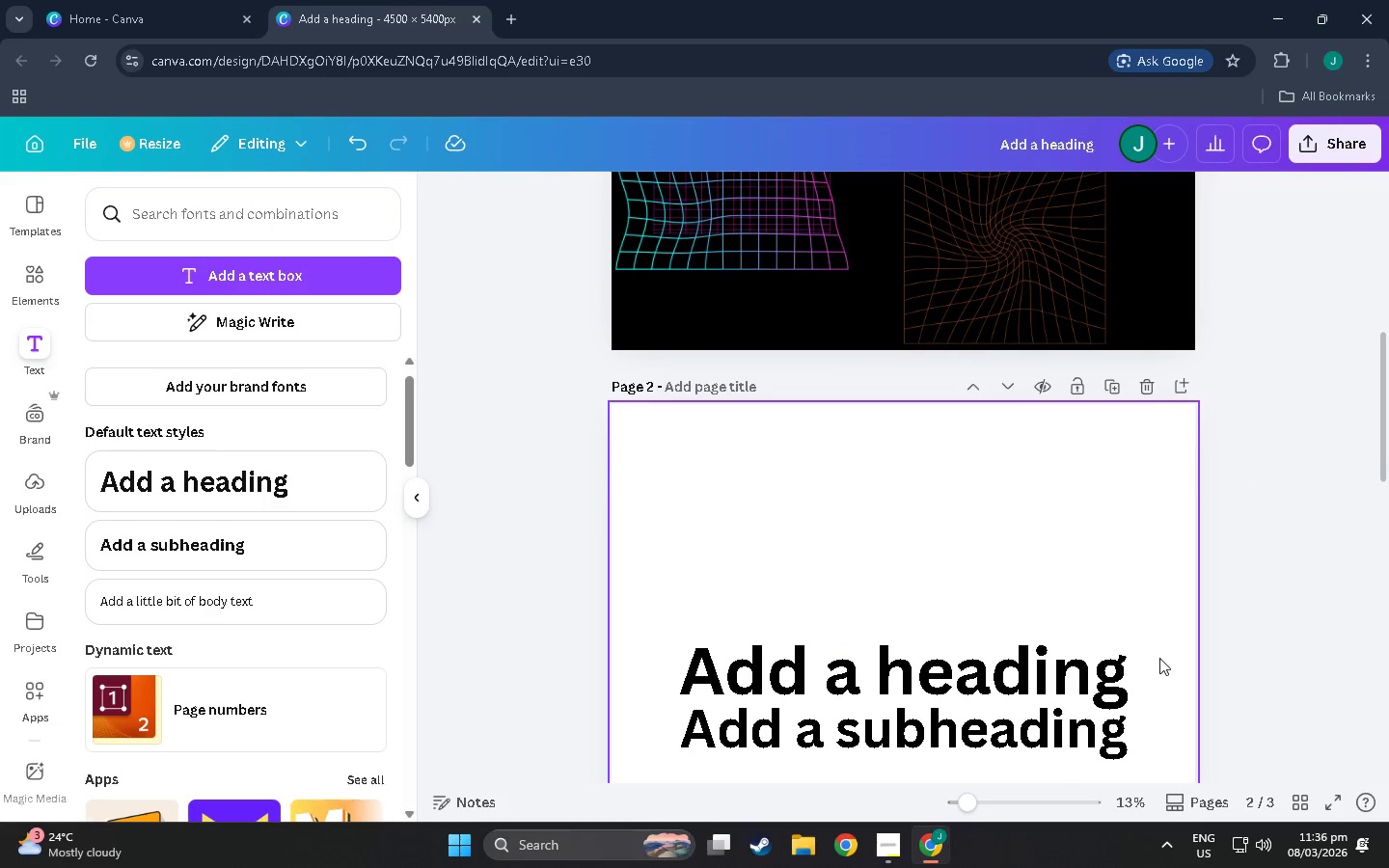 
left_click([819, 622])
 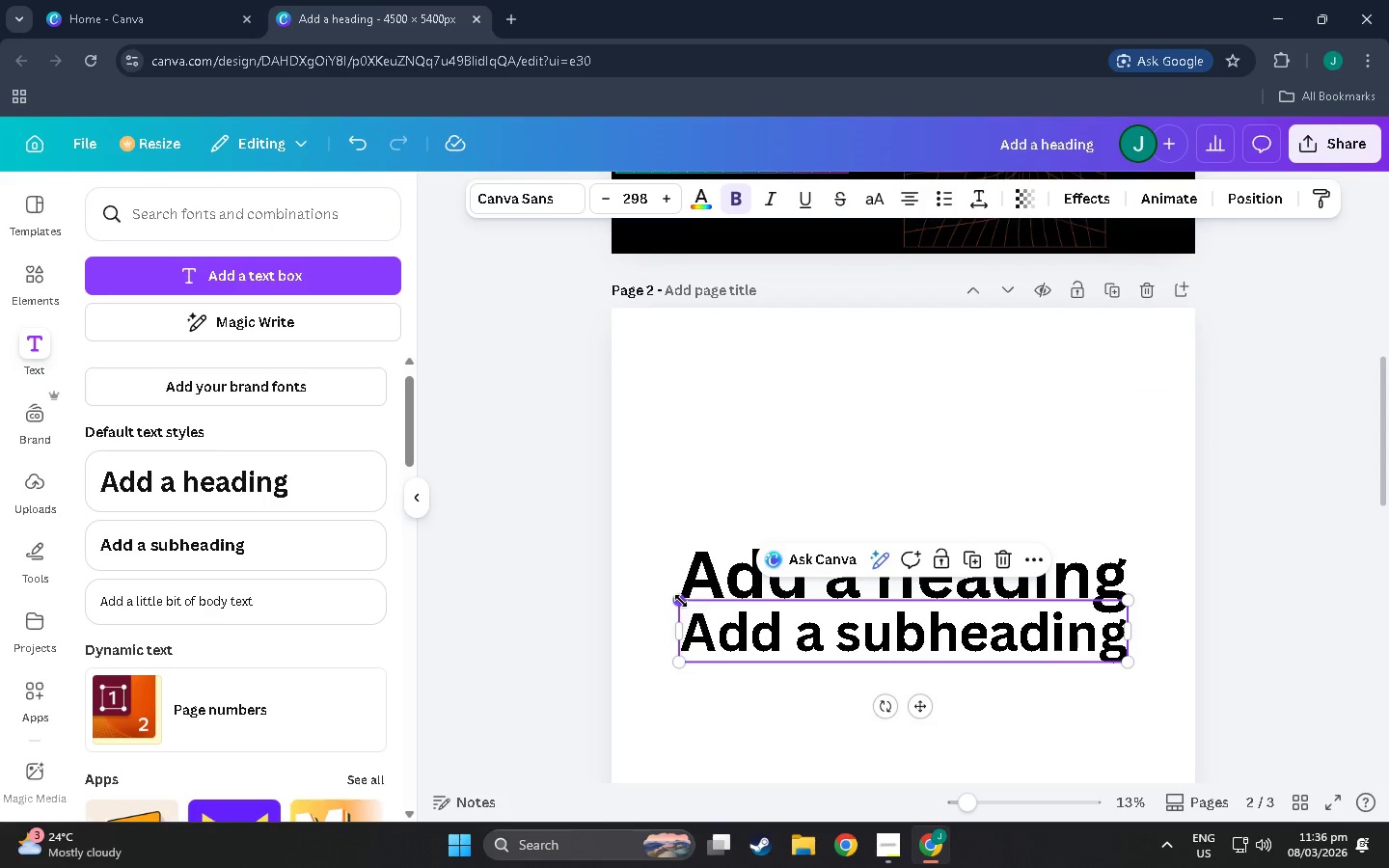 
scroll: coordinate [1159, 655], scroll_direction: down, amount: 3.0
 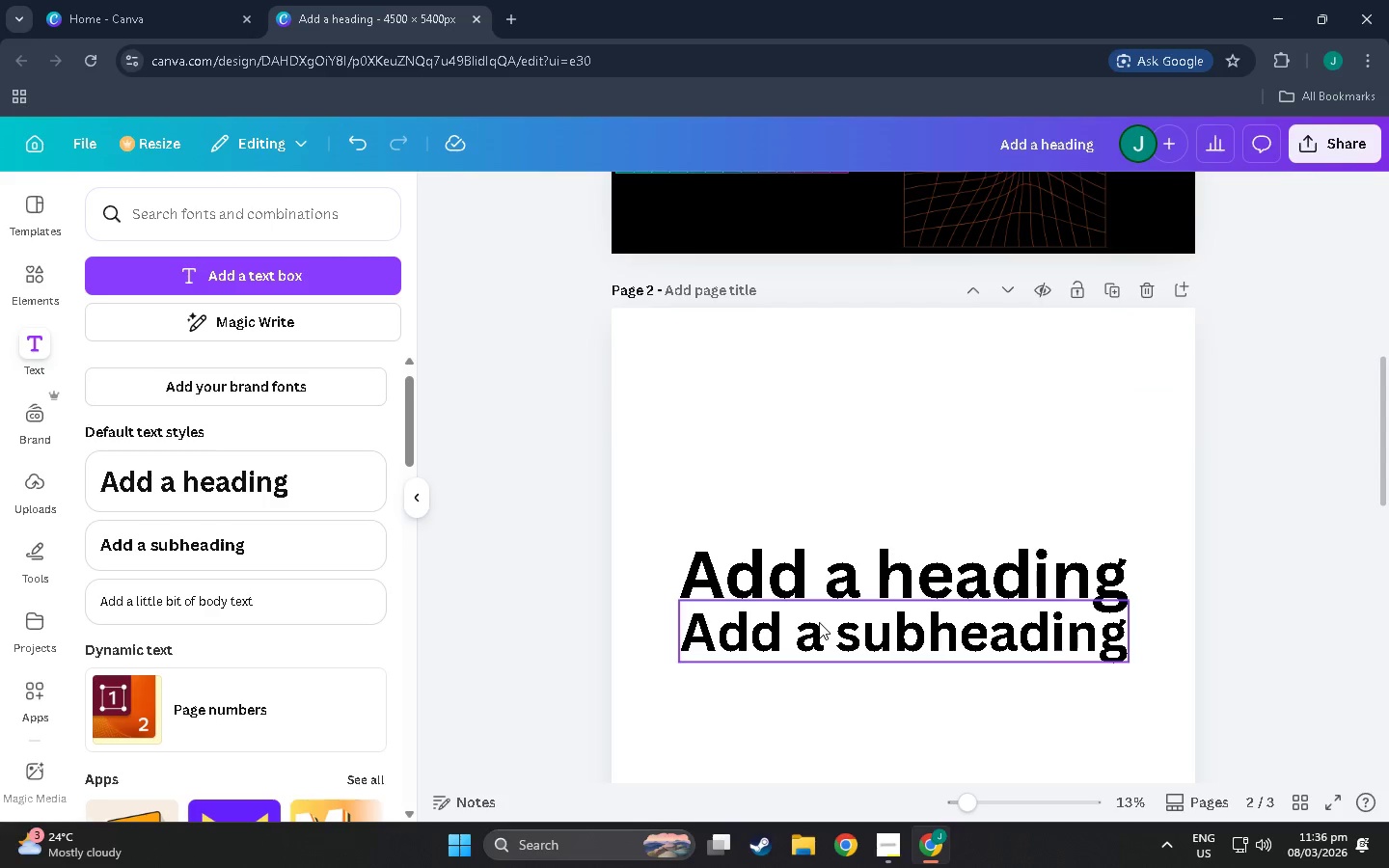 
left_click_drag(start_coordinate=[682, 601], to_coordinate=[799, 645])
 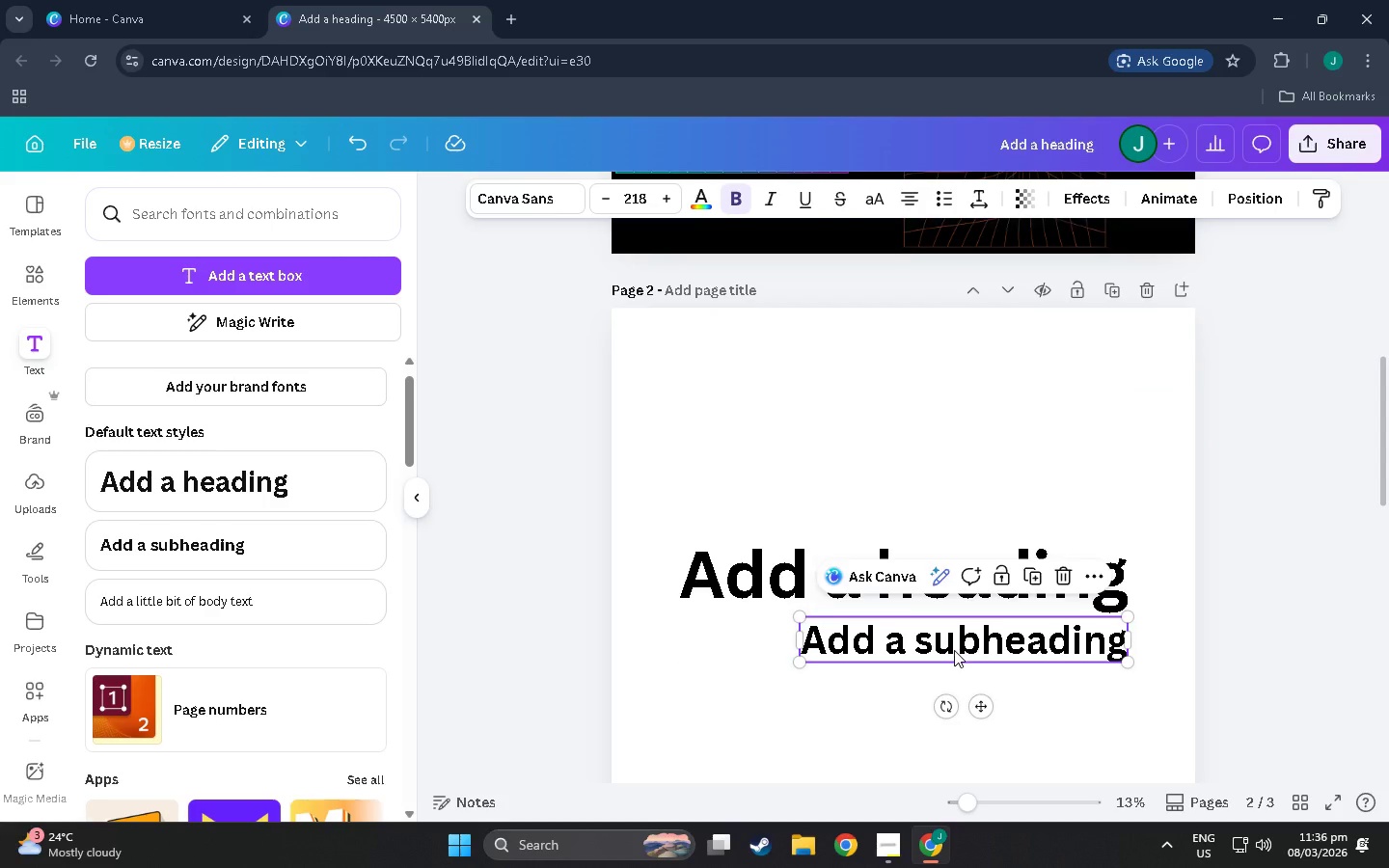 
left_click_drag(start_coordinate=[954, 650], to_coordinate=[892, 637])
 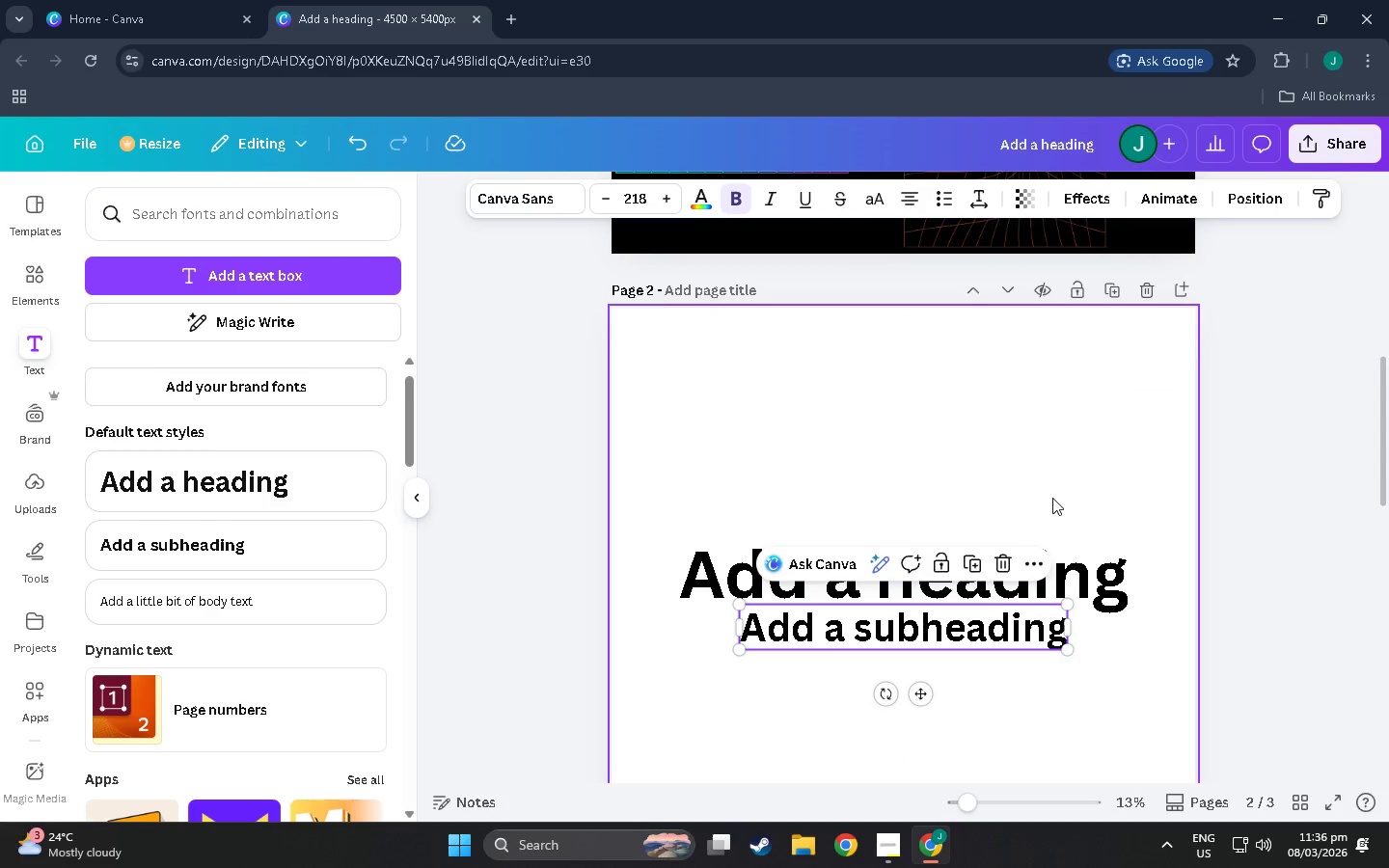 
left_click([1052, 498])
 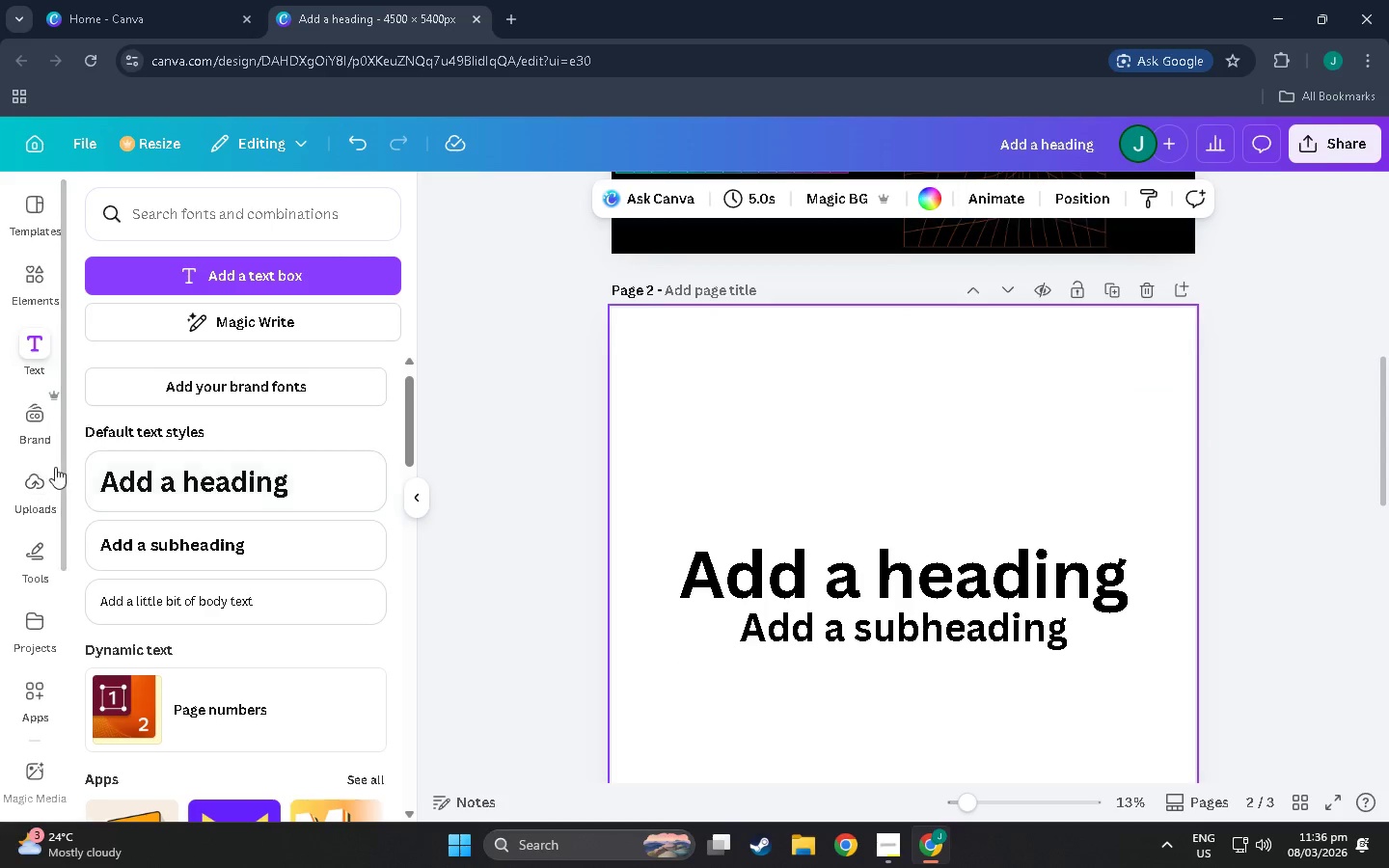 
scroll: coordinate [1039, 692], scroll_direction: up, amount: 14.0
 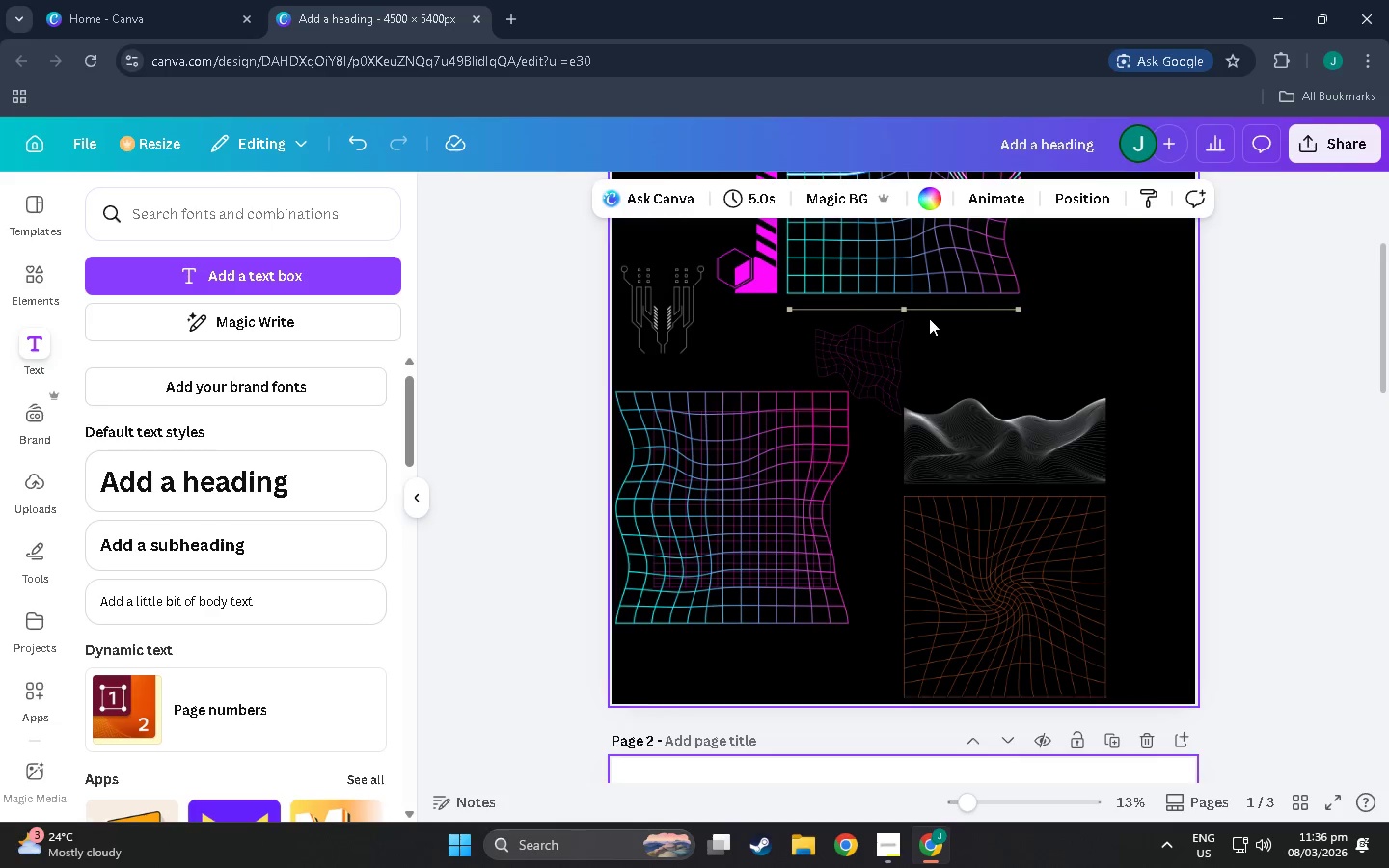 
left_click([931, 310])
 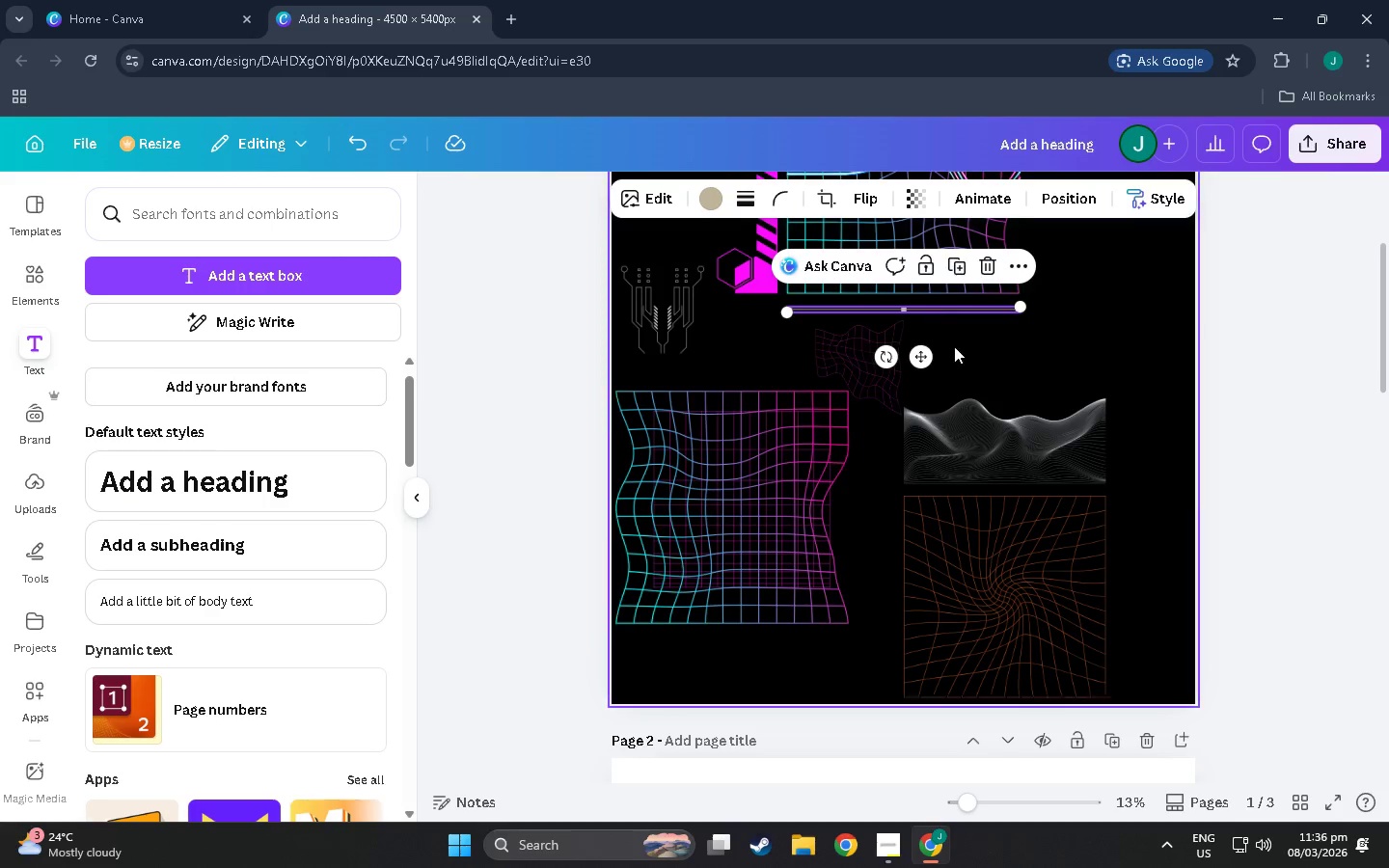 
scroll: coordinate [967, 534], scroll_direction: up, amount: 6.0
 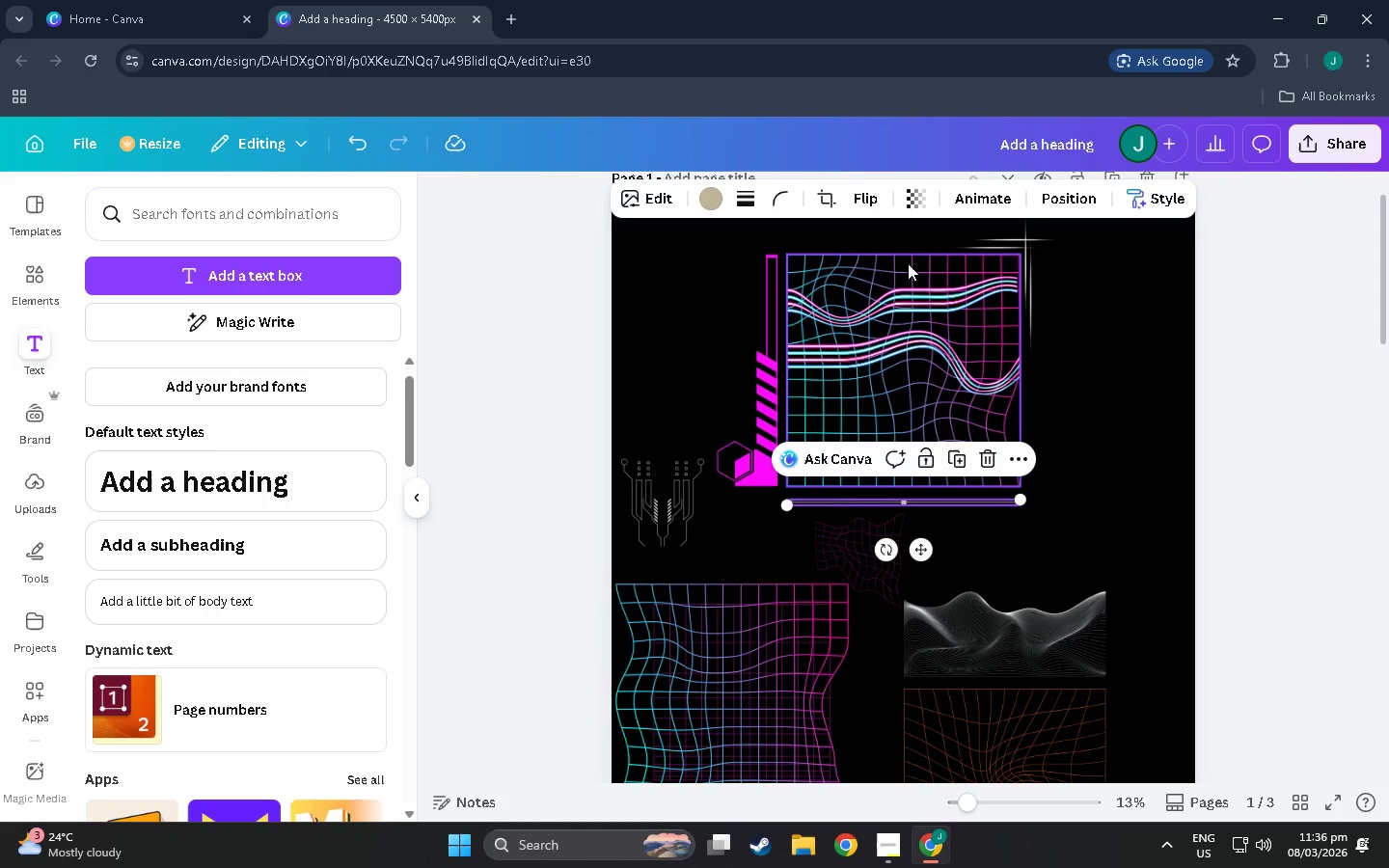 
left_click([920, 299])
 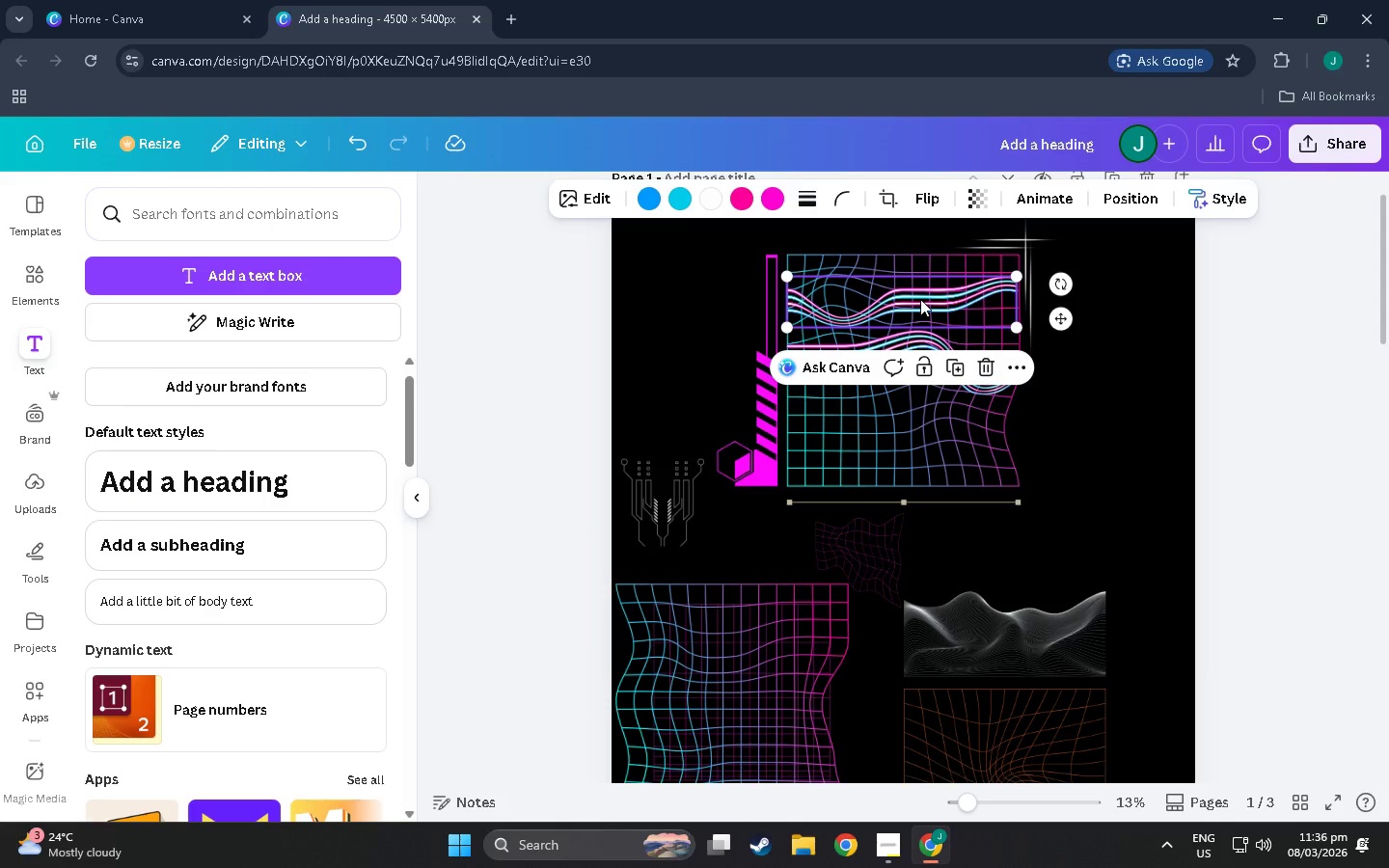 
left_click_drag(start_coordinate=[920, 299], to_coordinate=[920, 282])
 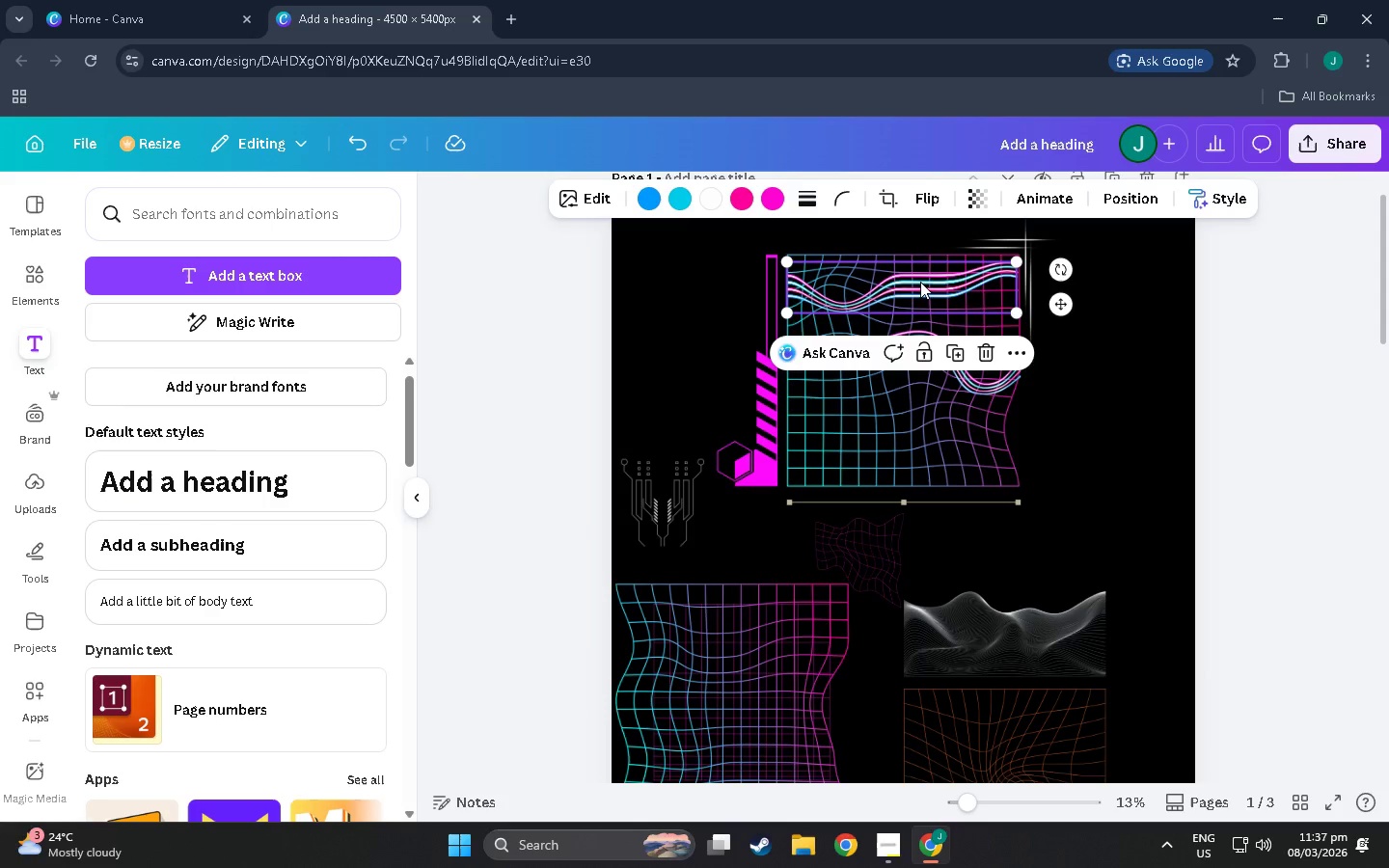 
left_click_drag(start_coordinate=[920, 282], to_coordinate=[926, 352])
 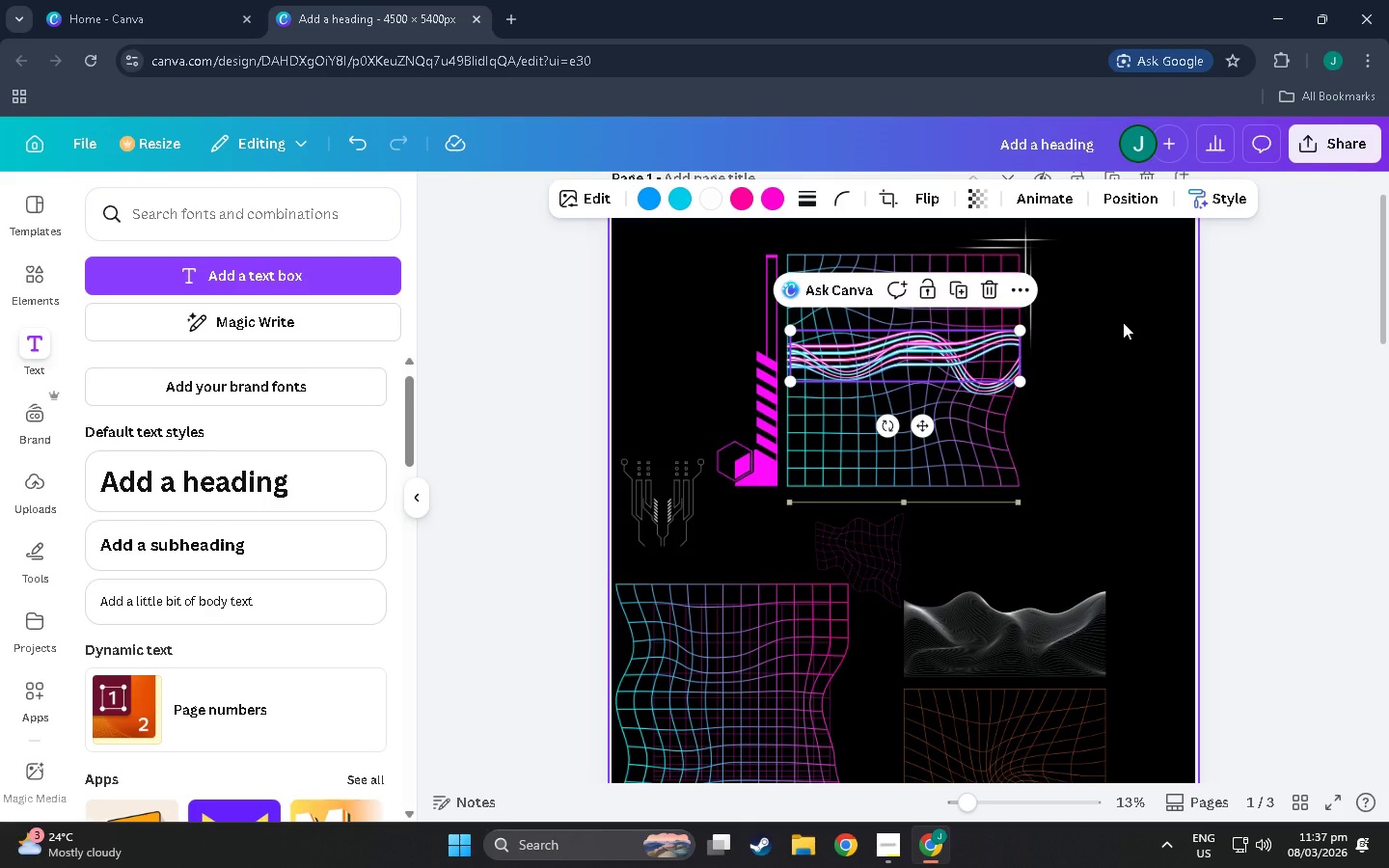 
left_click([1123, 322])
 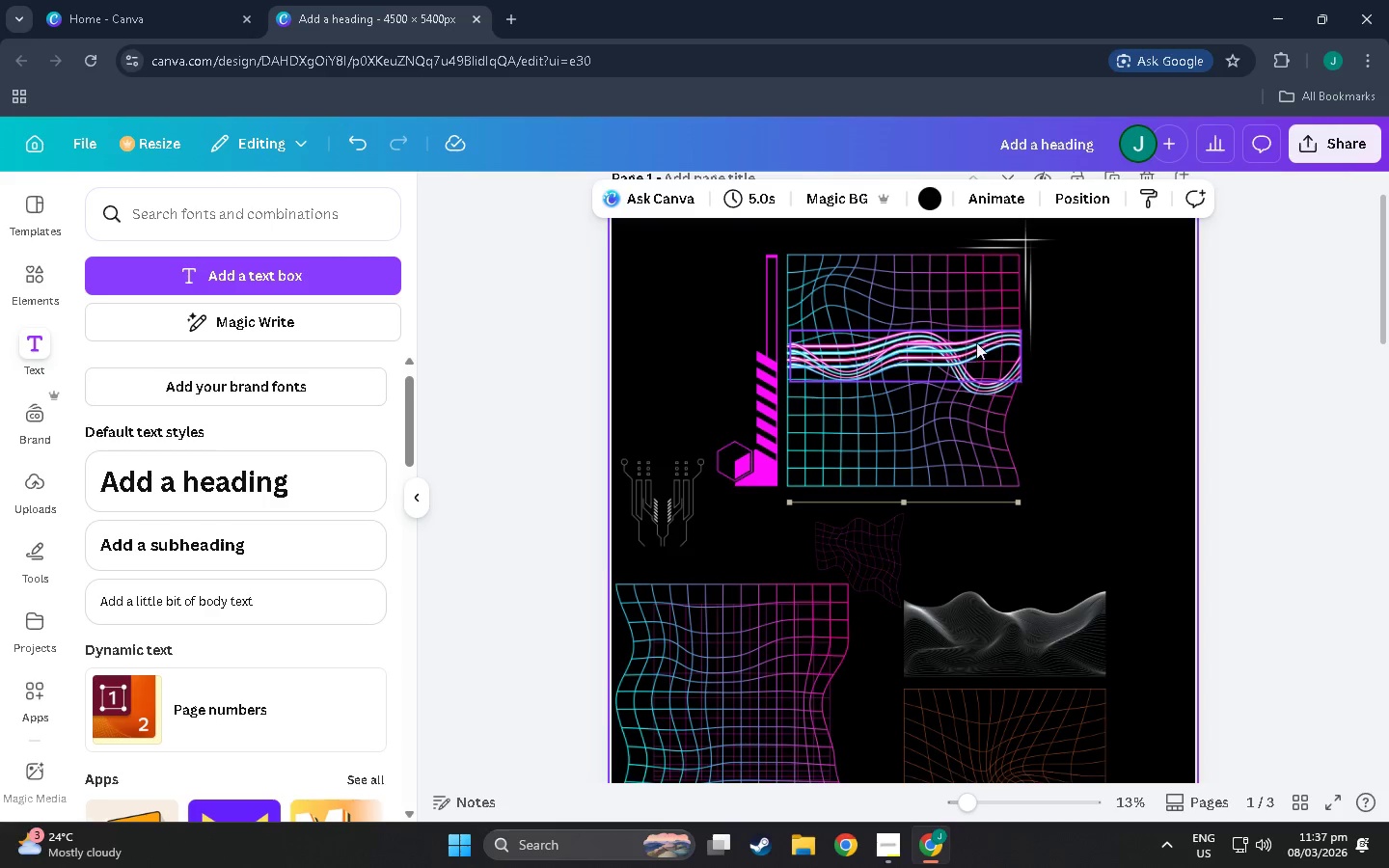 
left_click_drag(start_coordinate=[986, 344], to_coordinate=[987, 356])
 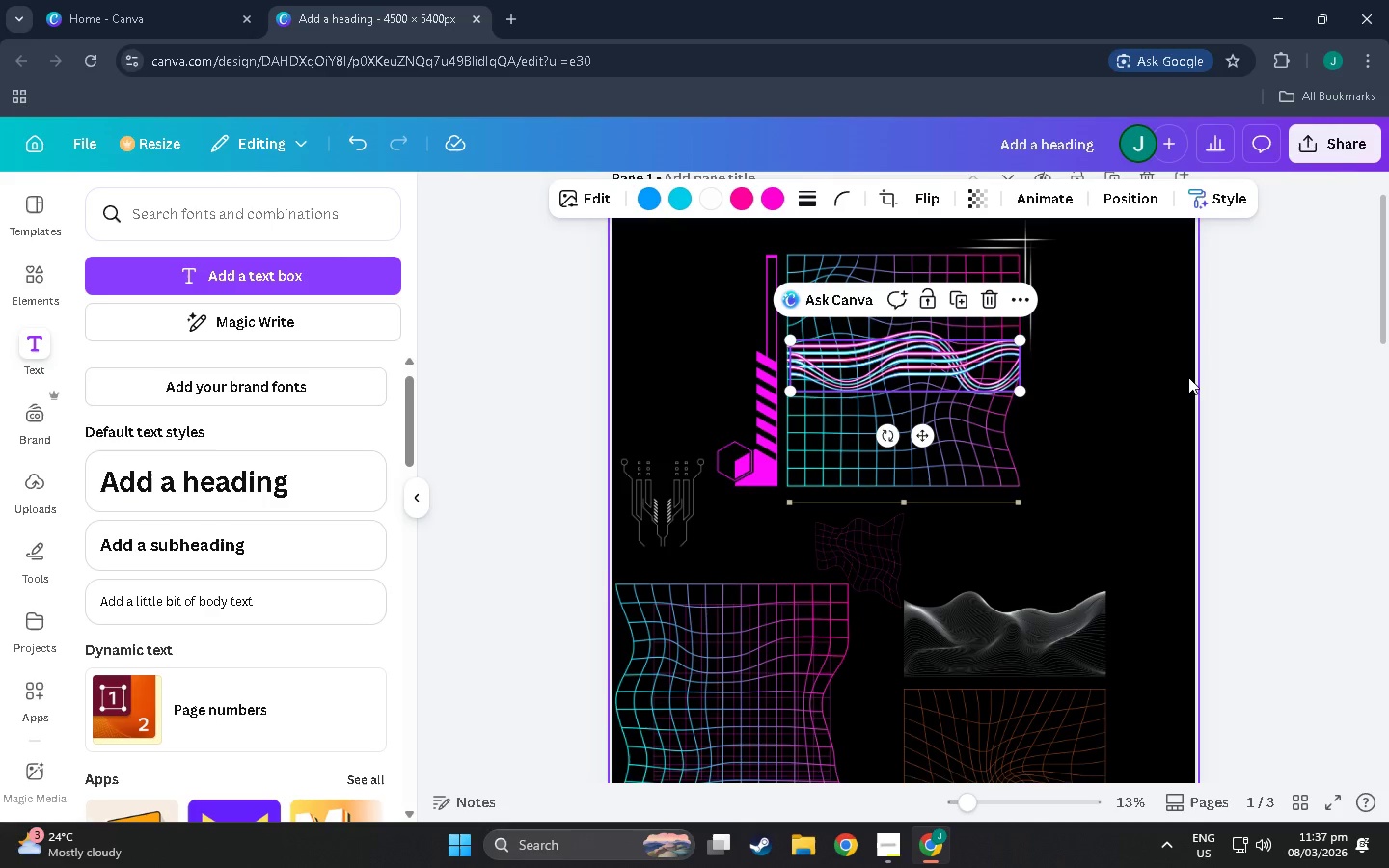 
left_click([1188, 377])
 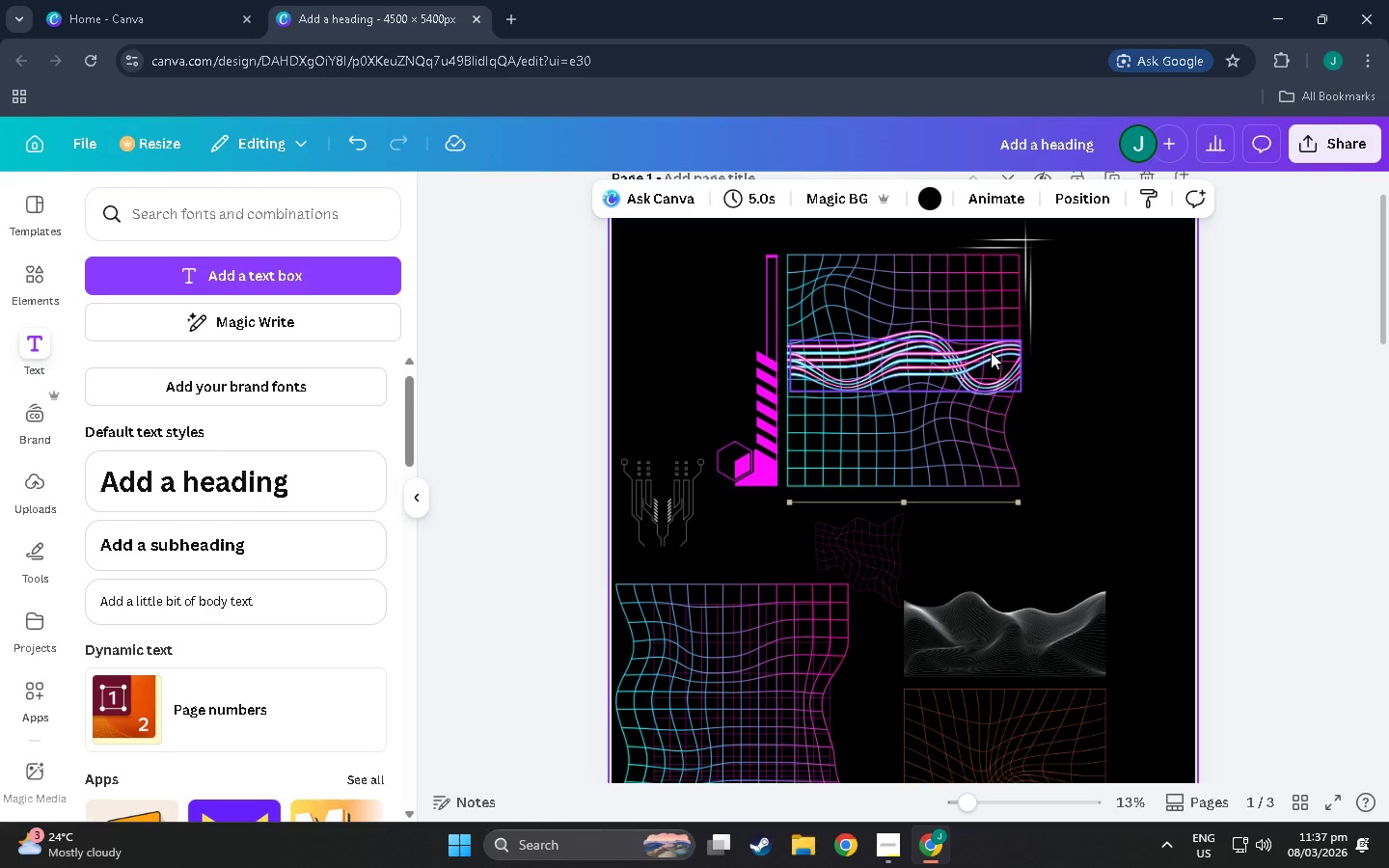 
left_click_drag(start_coordinate=[992, 345], to_coordinate=[988, 413])
 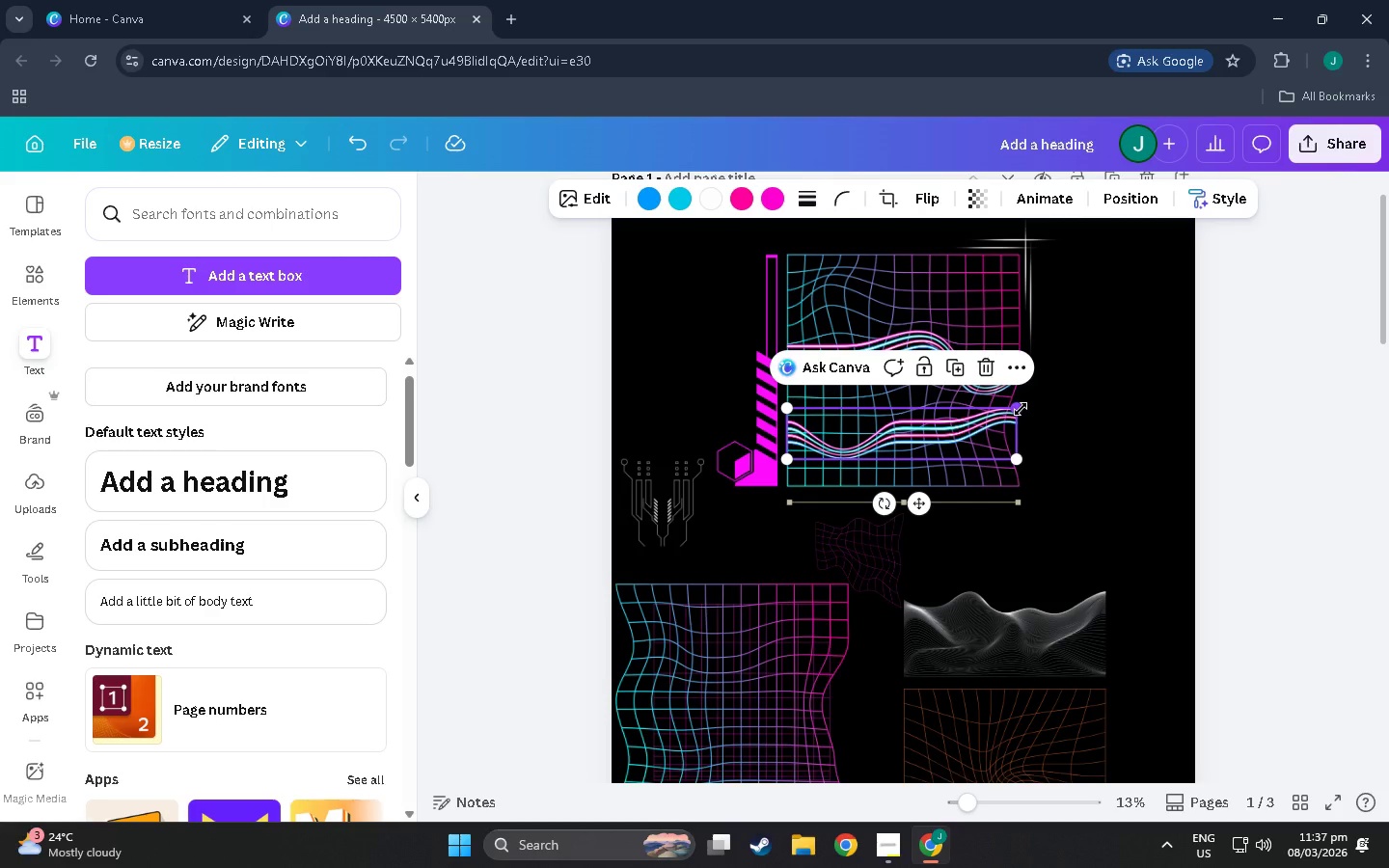 
left_click_drag(start_coordinate=[1021, 409], to_coordinate=[1005, 412])
 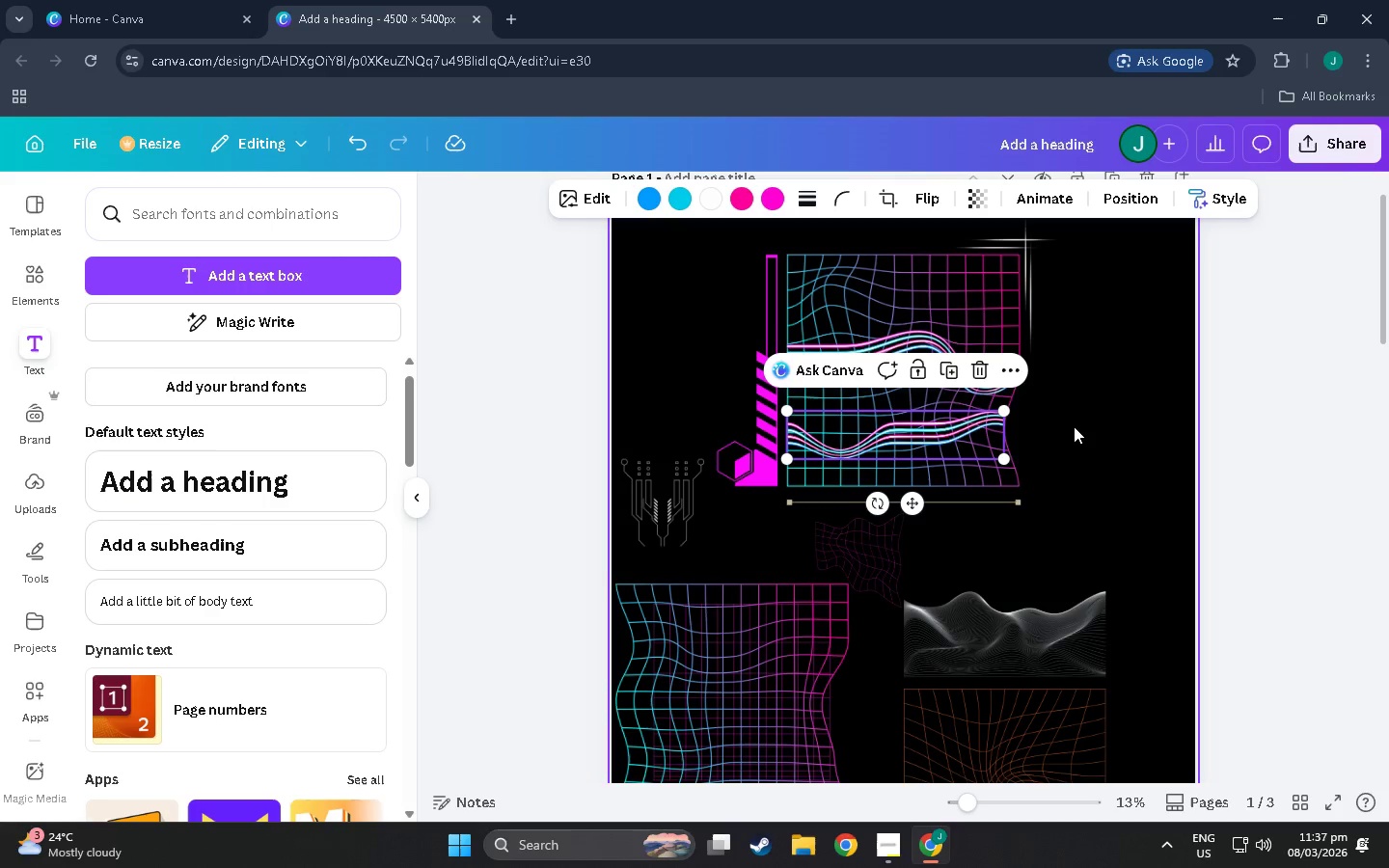 
left_click([1074, 426])
 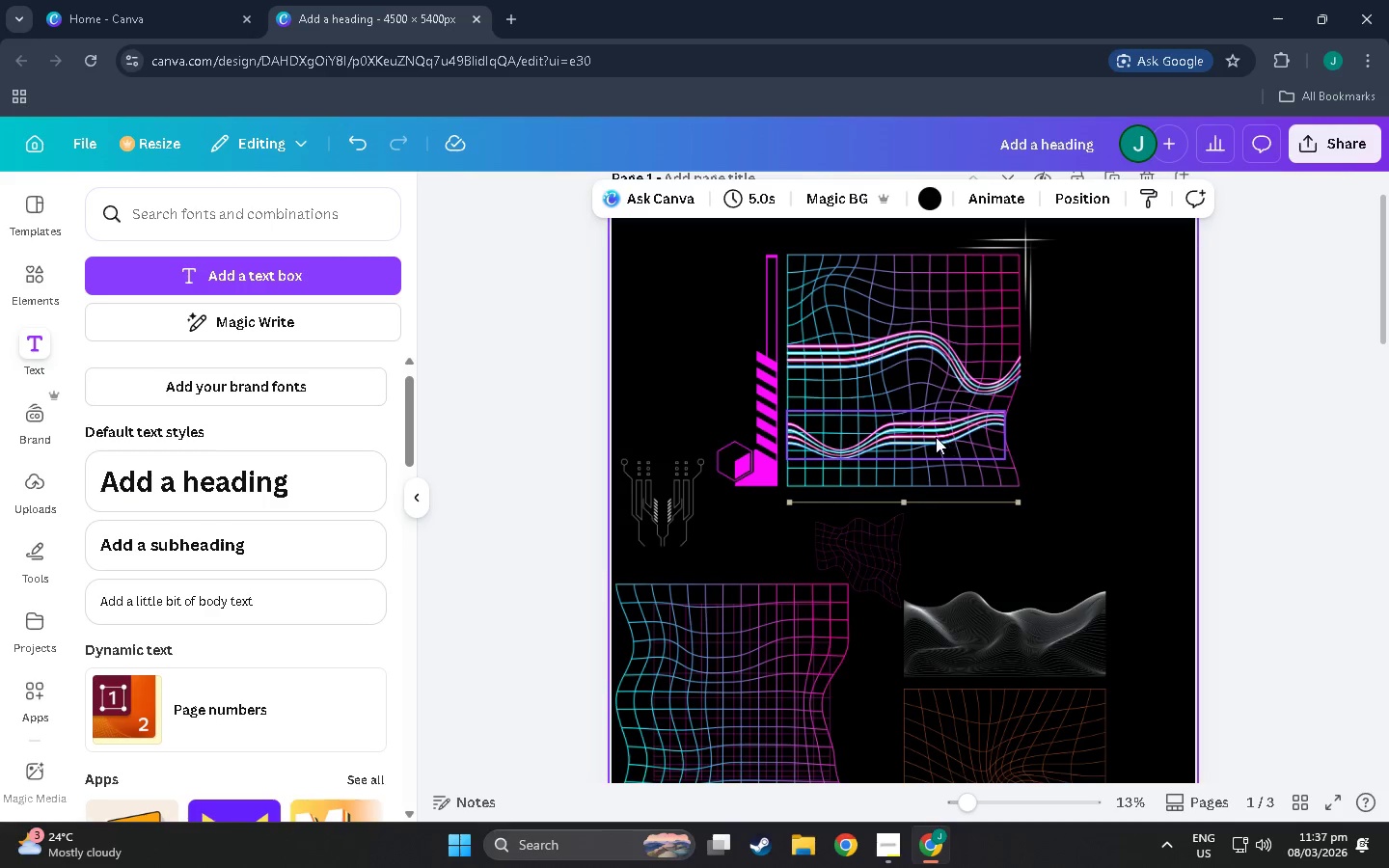 
left_click_drag(start_coordinate=[935, 443], to_coordinate=[935, 462])
 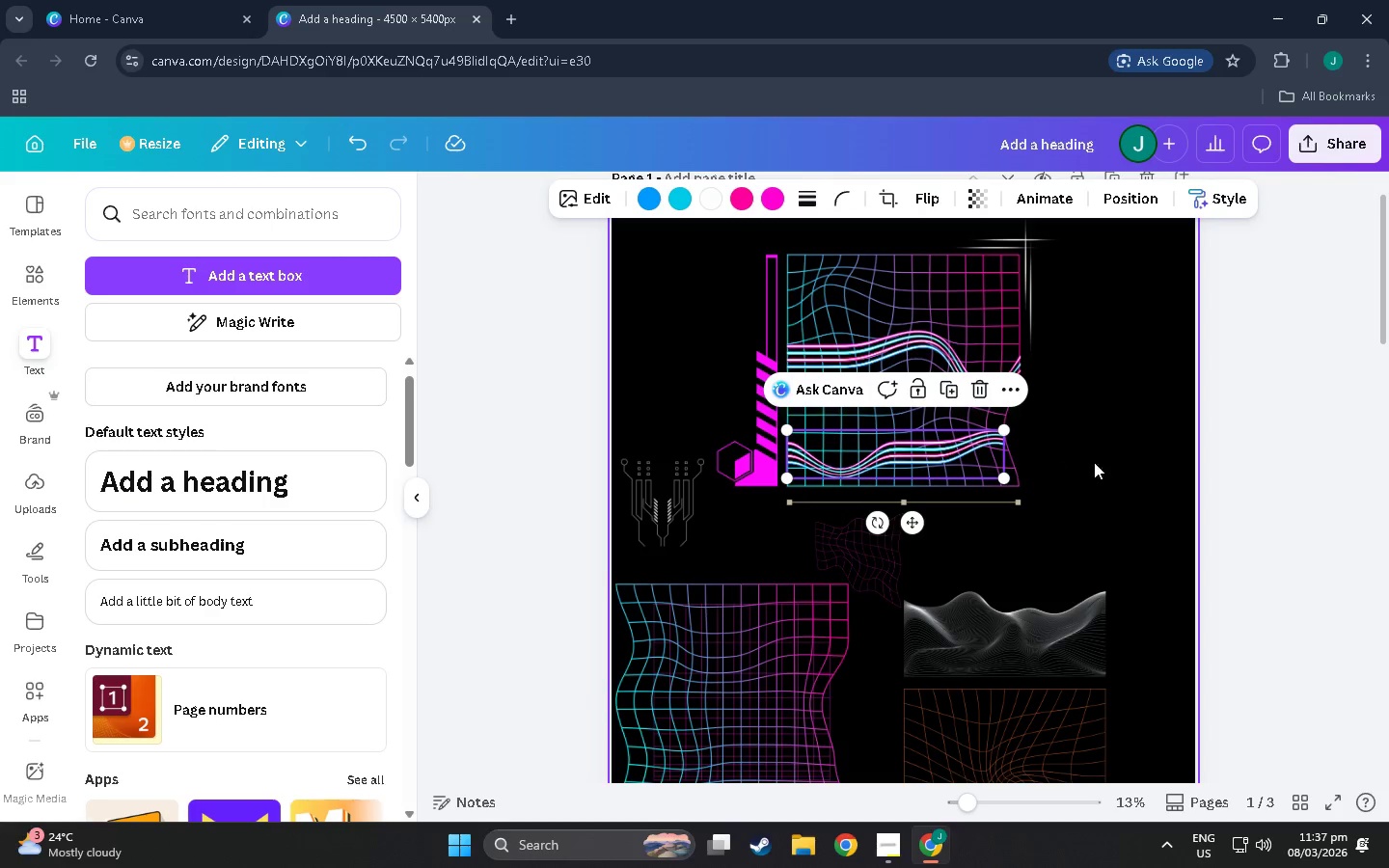 
left_click([1102, 462])
 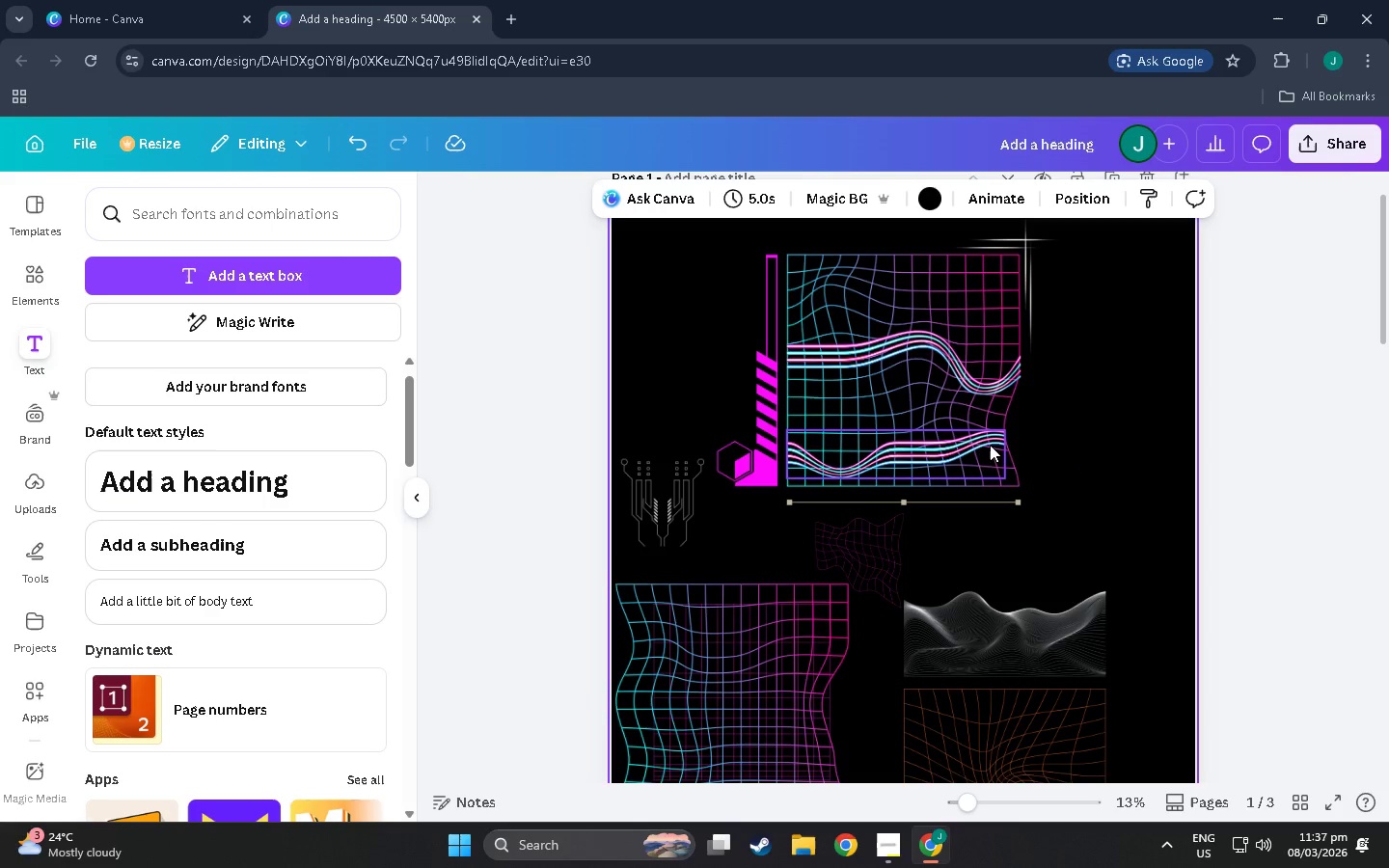 
left_click_drag(start_coordinate=[970, 455], to_coordinate=[971, 304])
 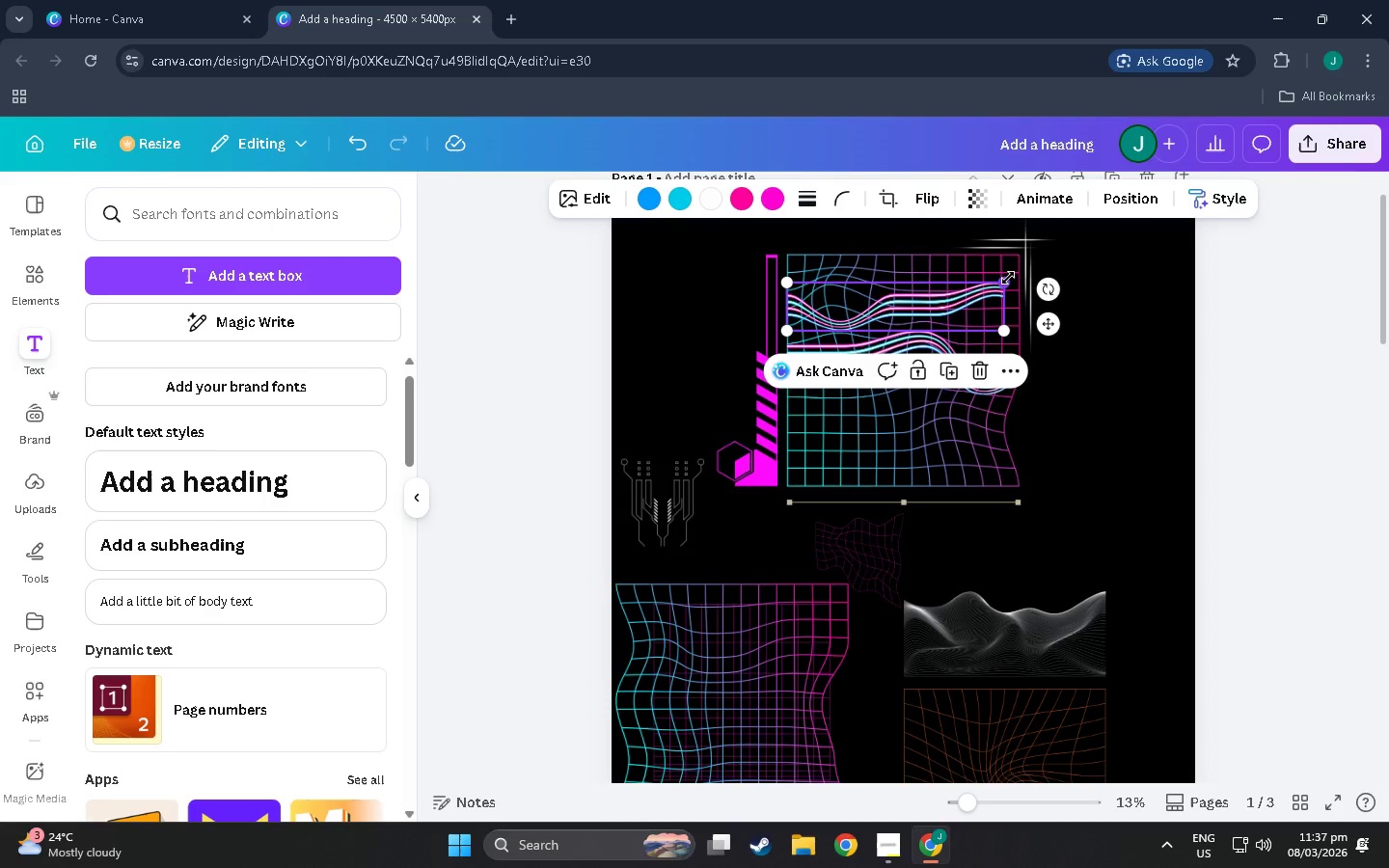 
left_click_drag(start_coordinate=[1008, 278], to_coordinate=[1023, 264])
 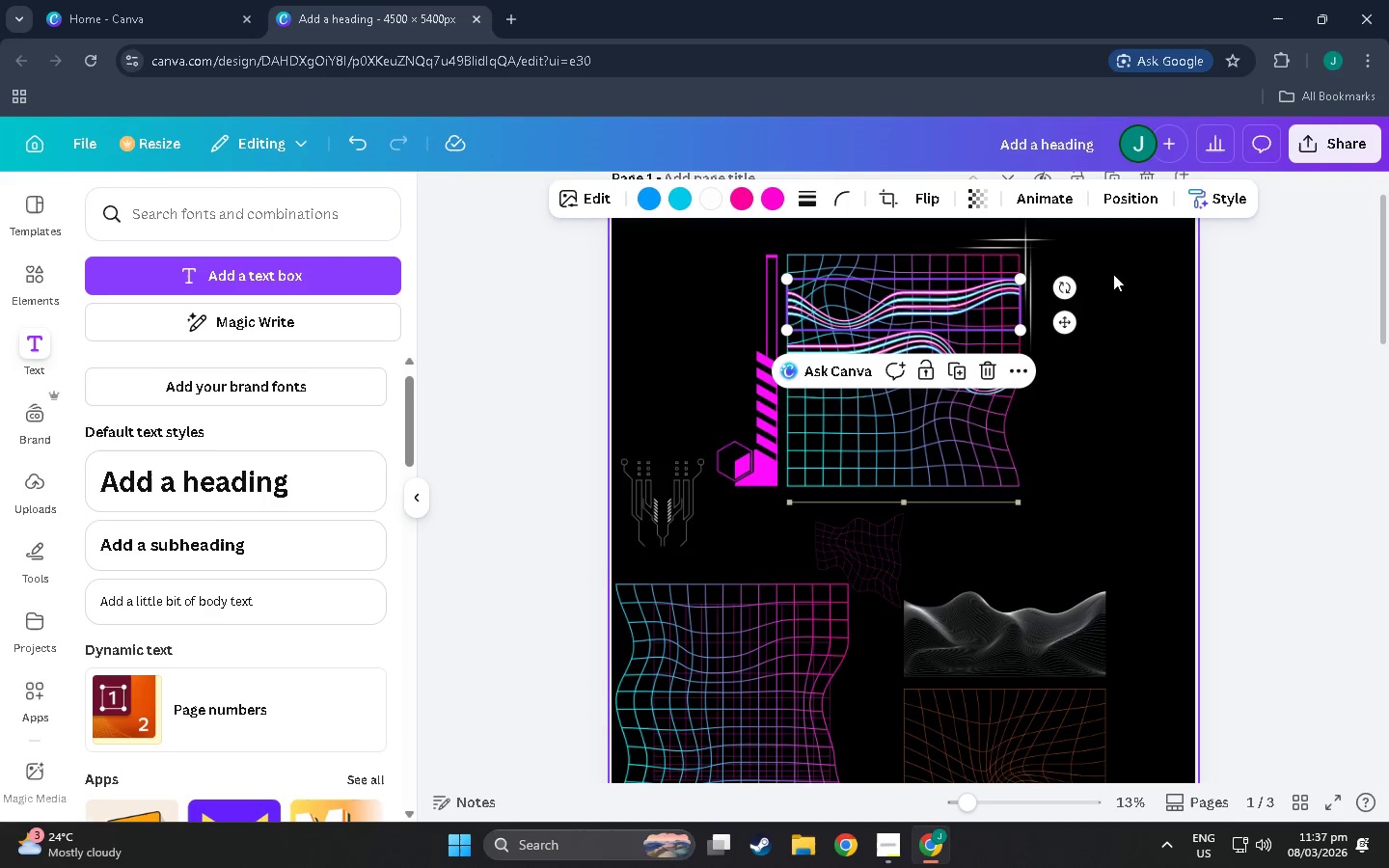 
left_click([1113, 274])
 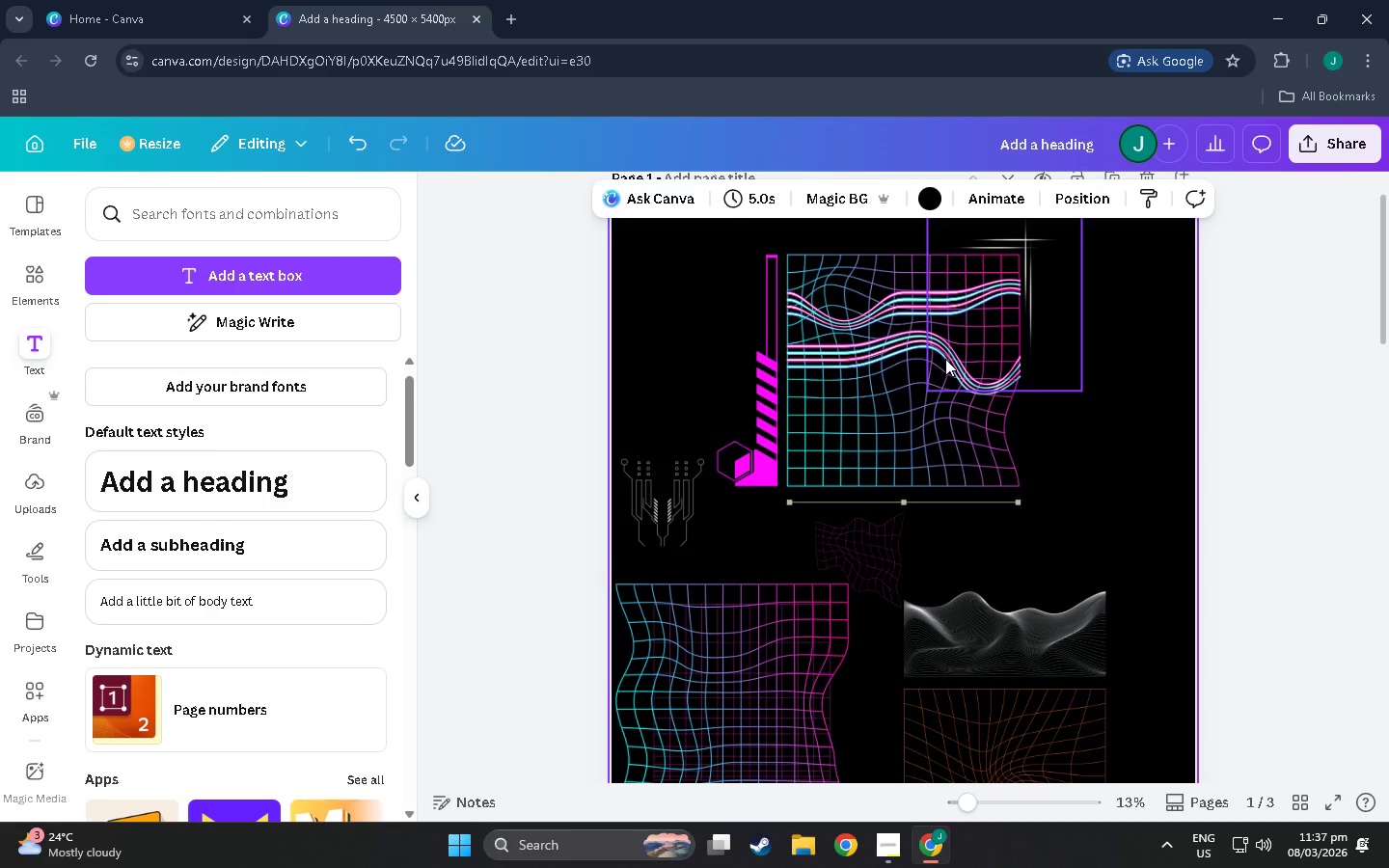 
left_click([854, 352])
 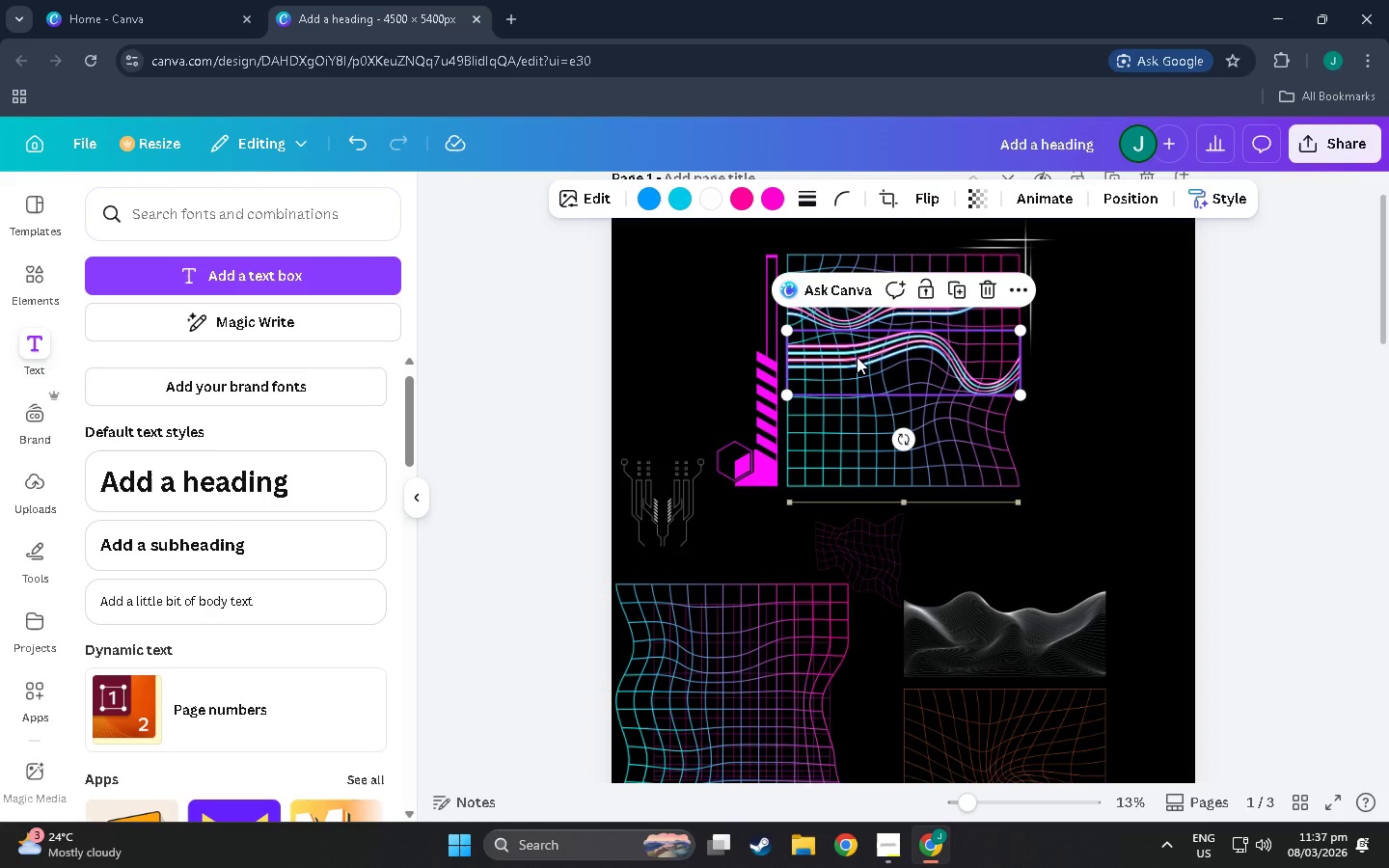 
left_click_drag(start_coordinate=[857, 357], to_coordinate=[861, 365])
 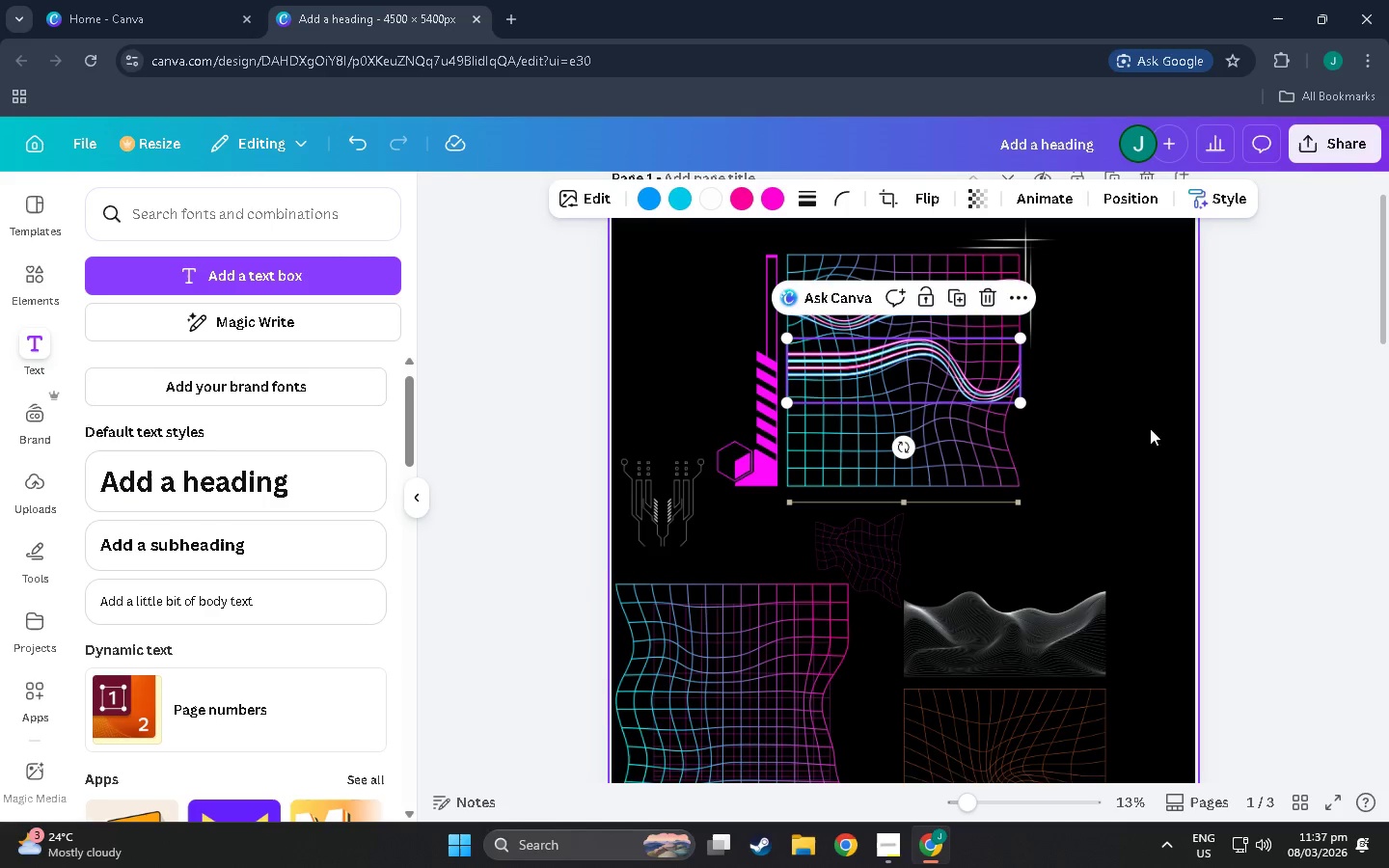 
left_click([1150, 428])
 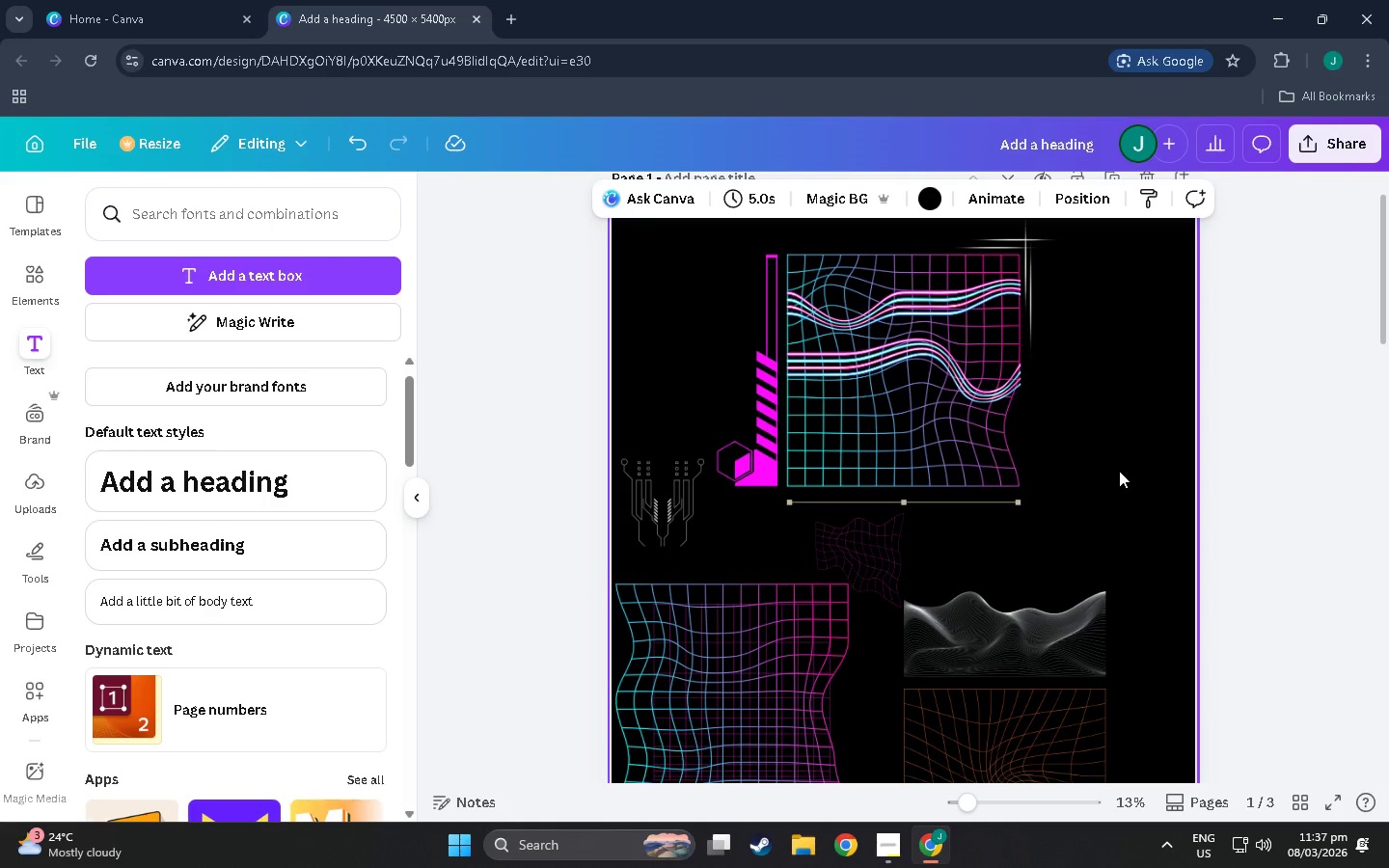 
scroll: coordinate [1119, 467], scroll_direction: down, amount: 3.0
 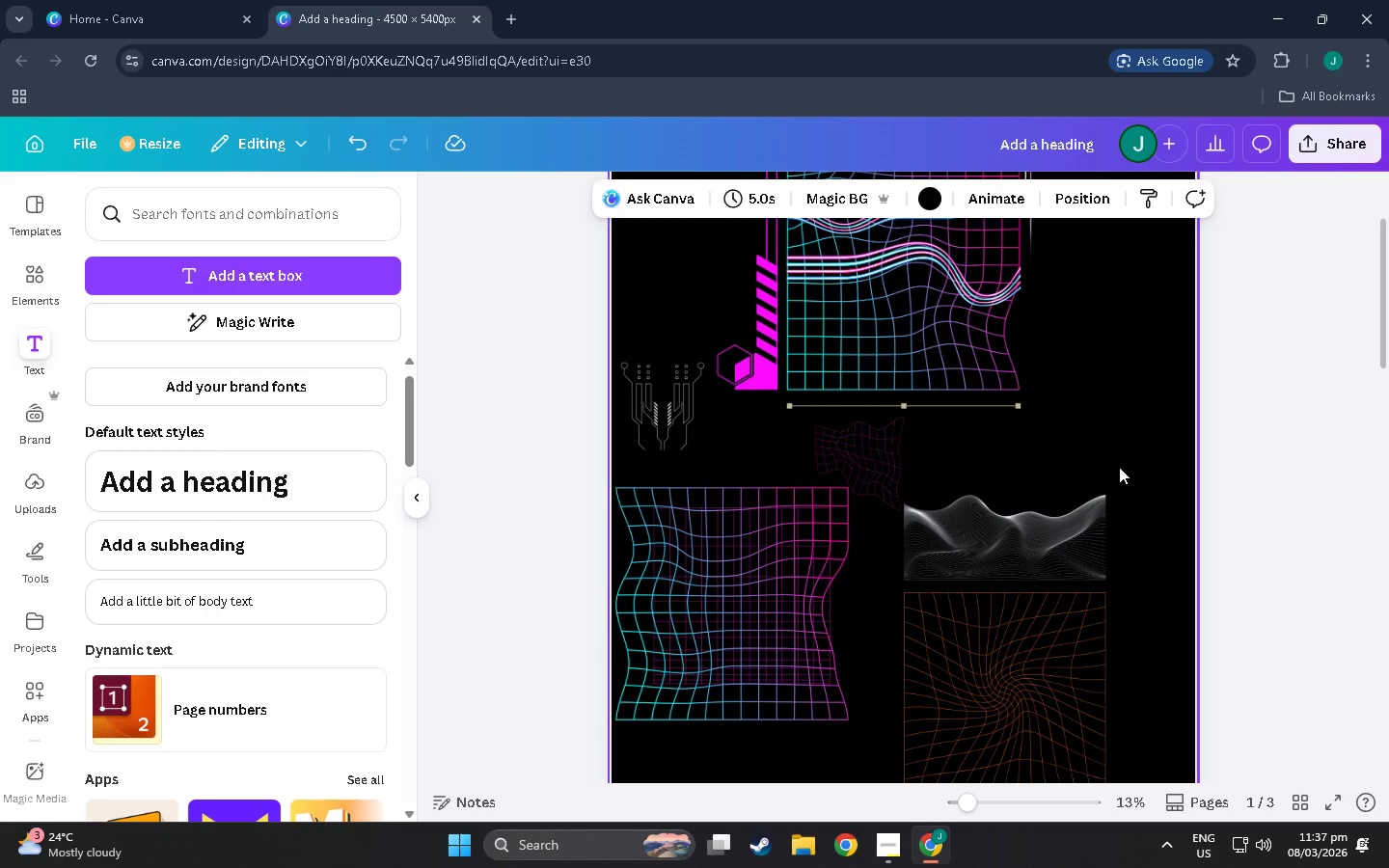 
scroll: coordinate [1119, 467], scroll_direction: up, amount: 3.0
 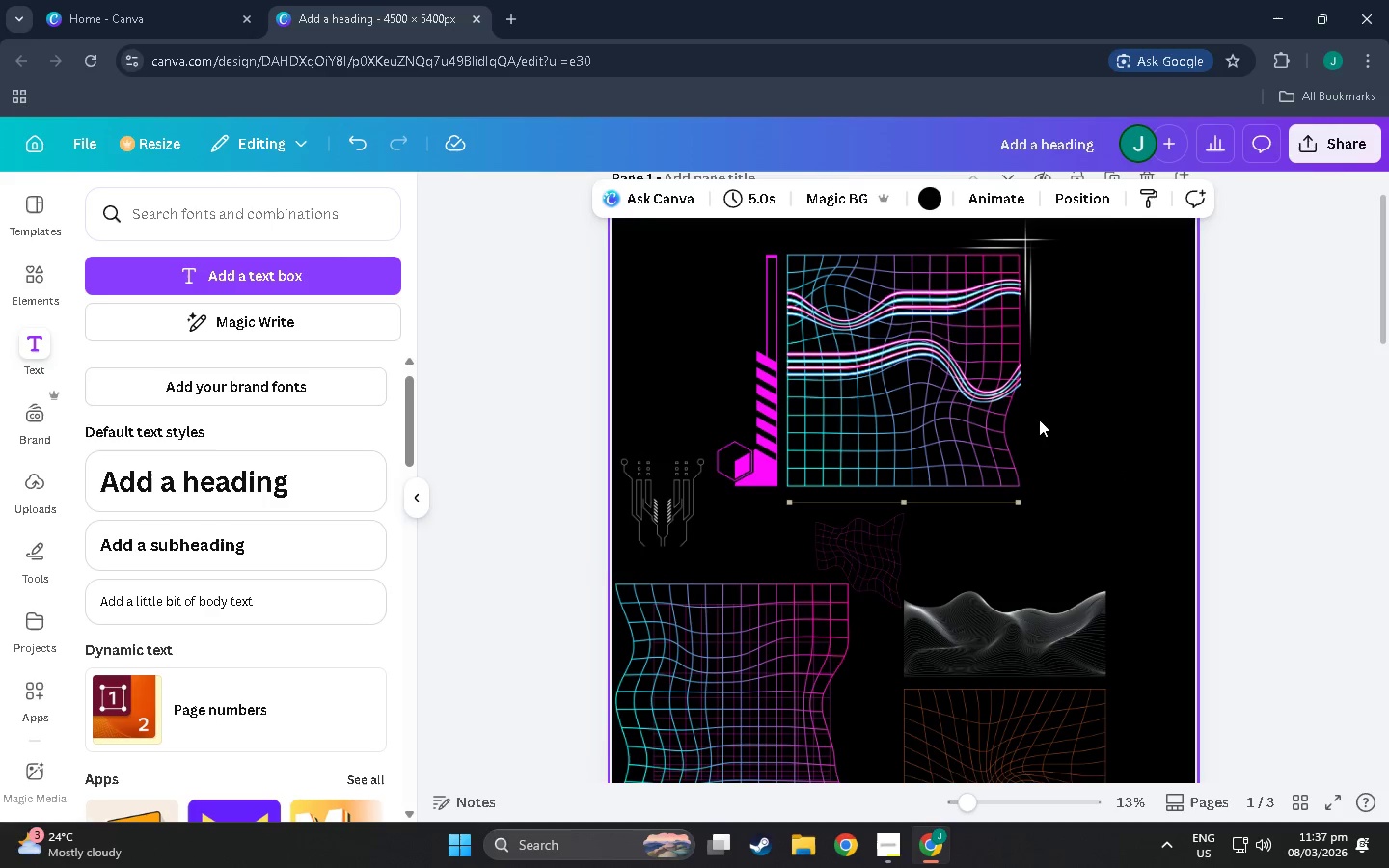 
left_click([1010, 383])
 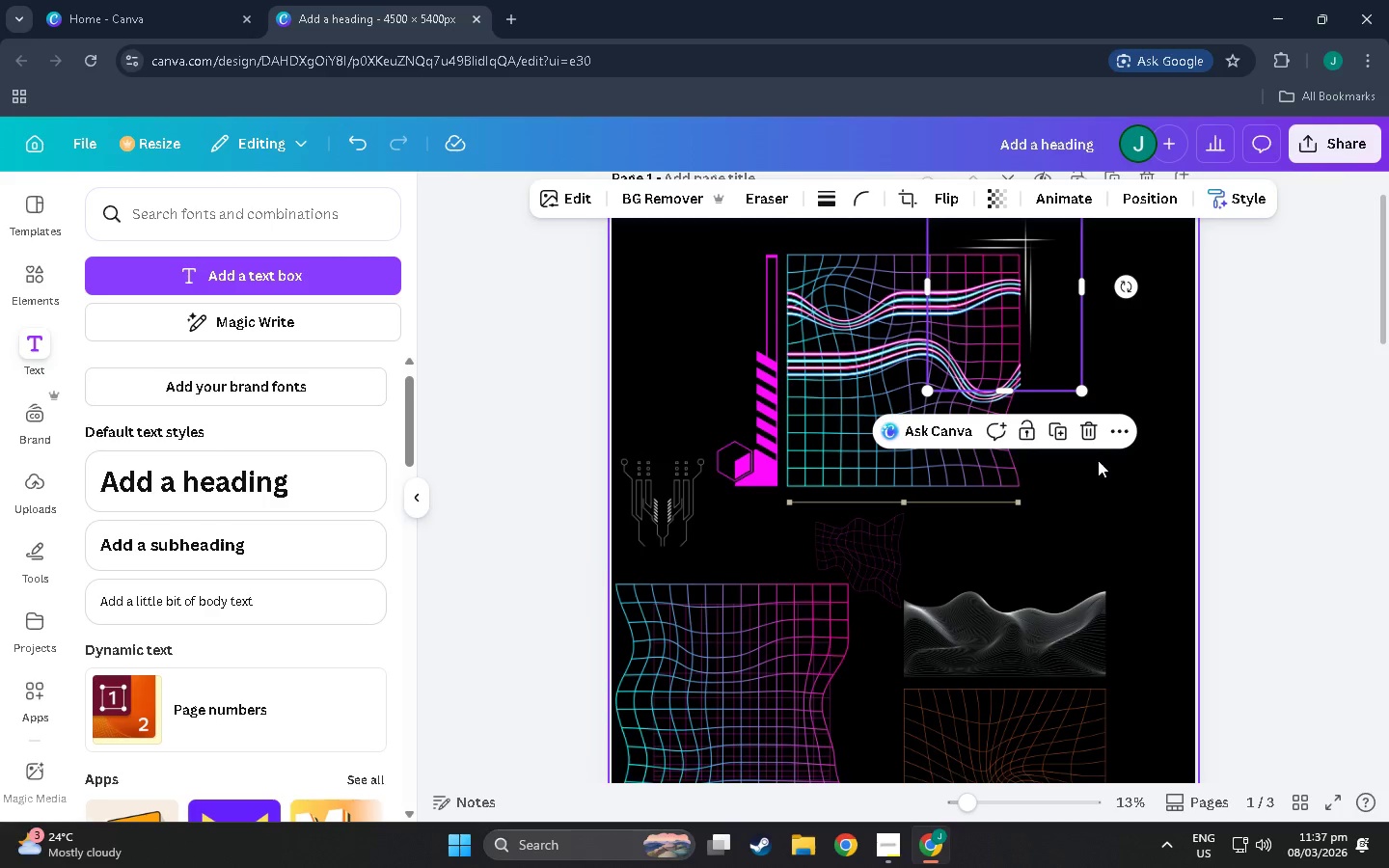 
left_click([1136, 488])
 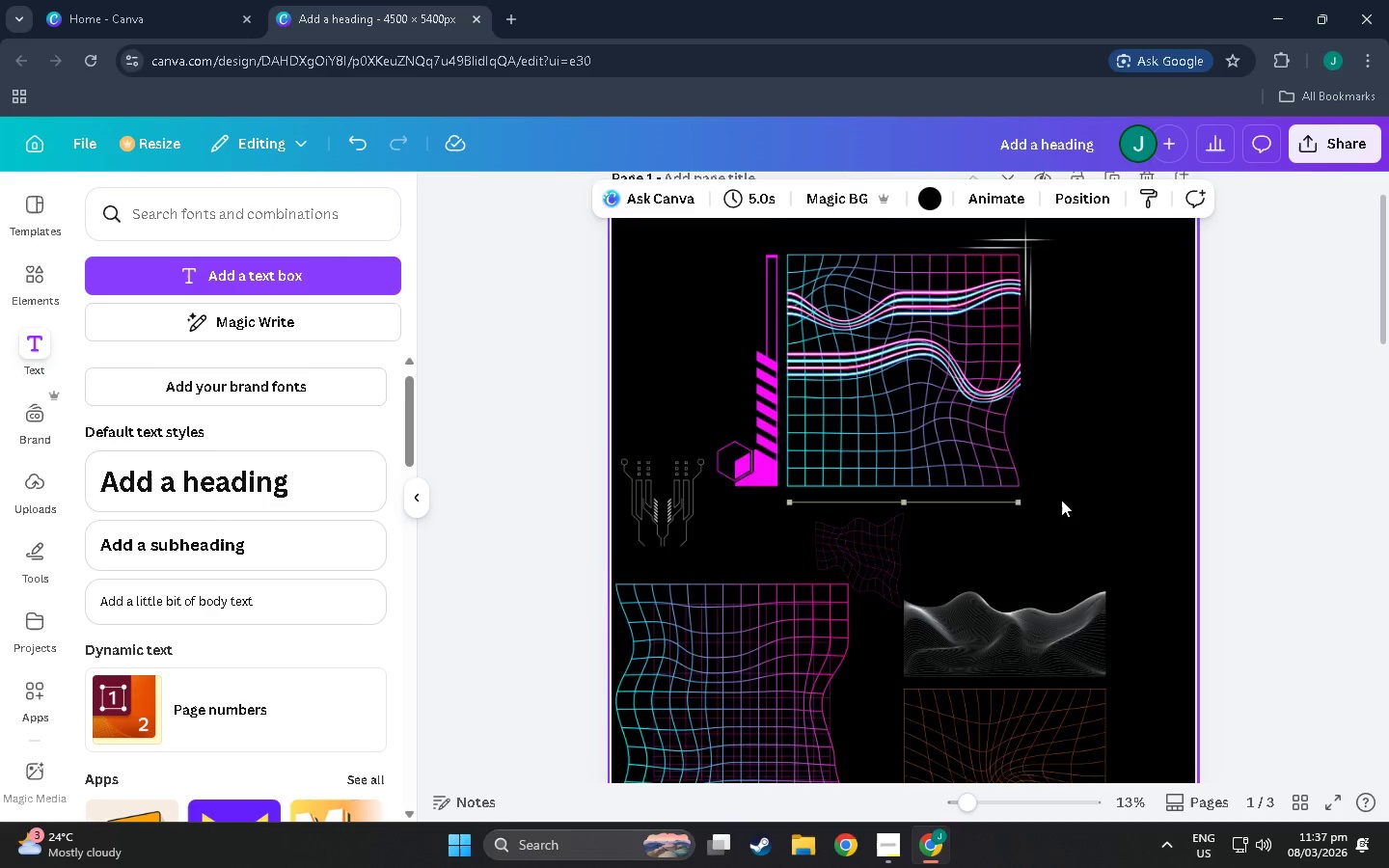 
left_click([919, 481])
 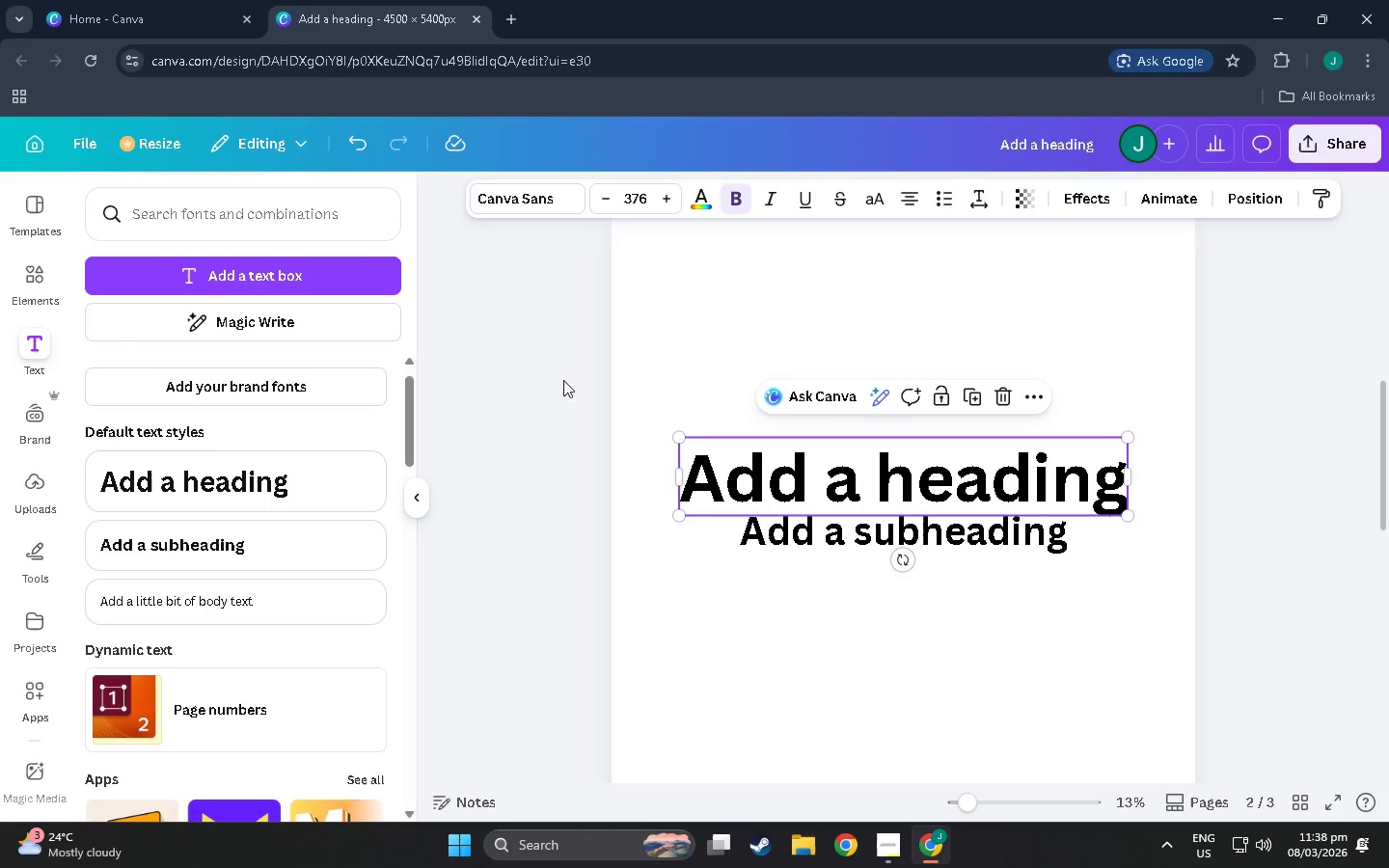 
scroll: coordinate [596, 416], scroll_direction: down, amount: 26.0
 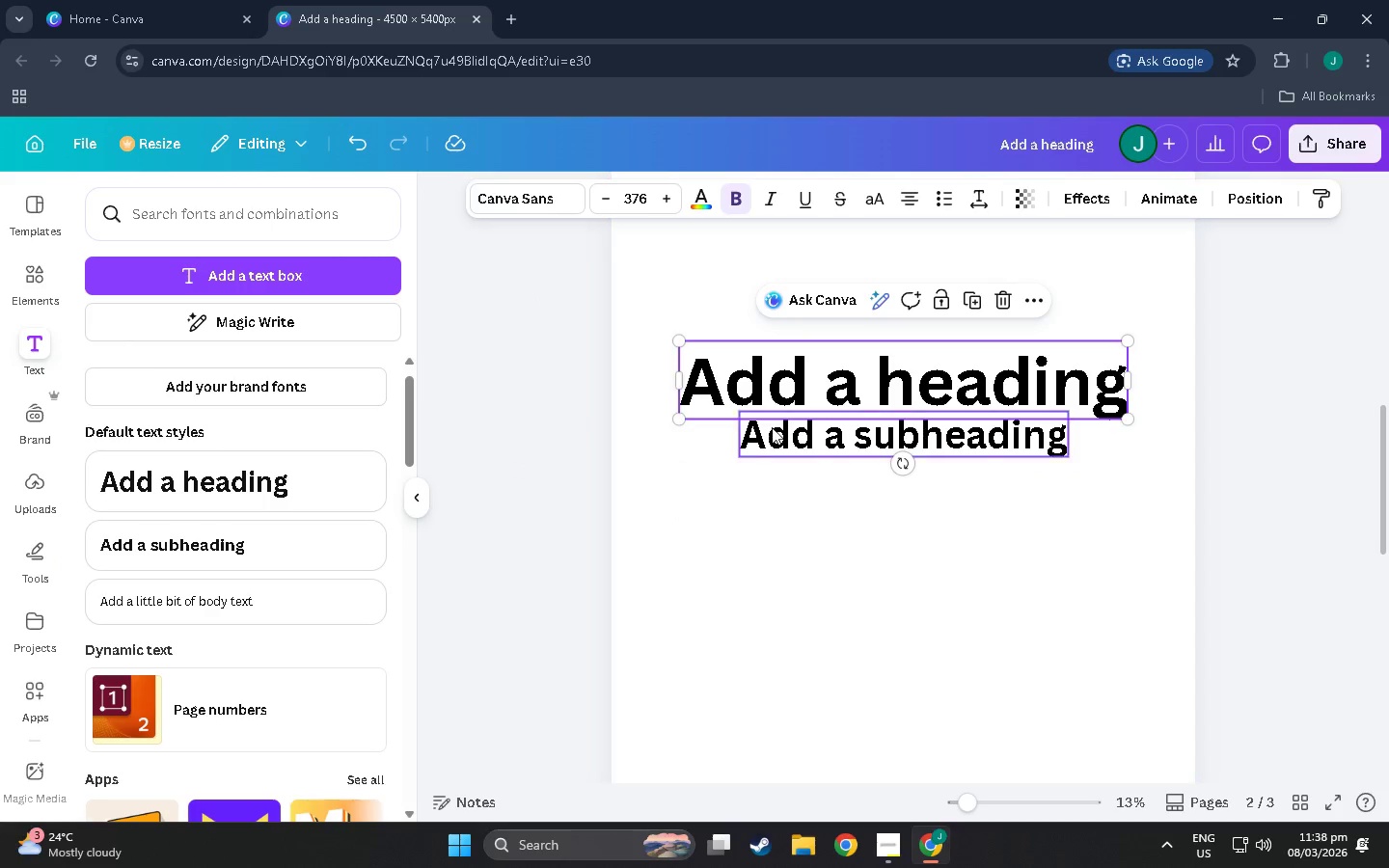 
scroll: coordinate [994, 442], scroll_direction: up, amount: 27.0
 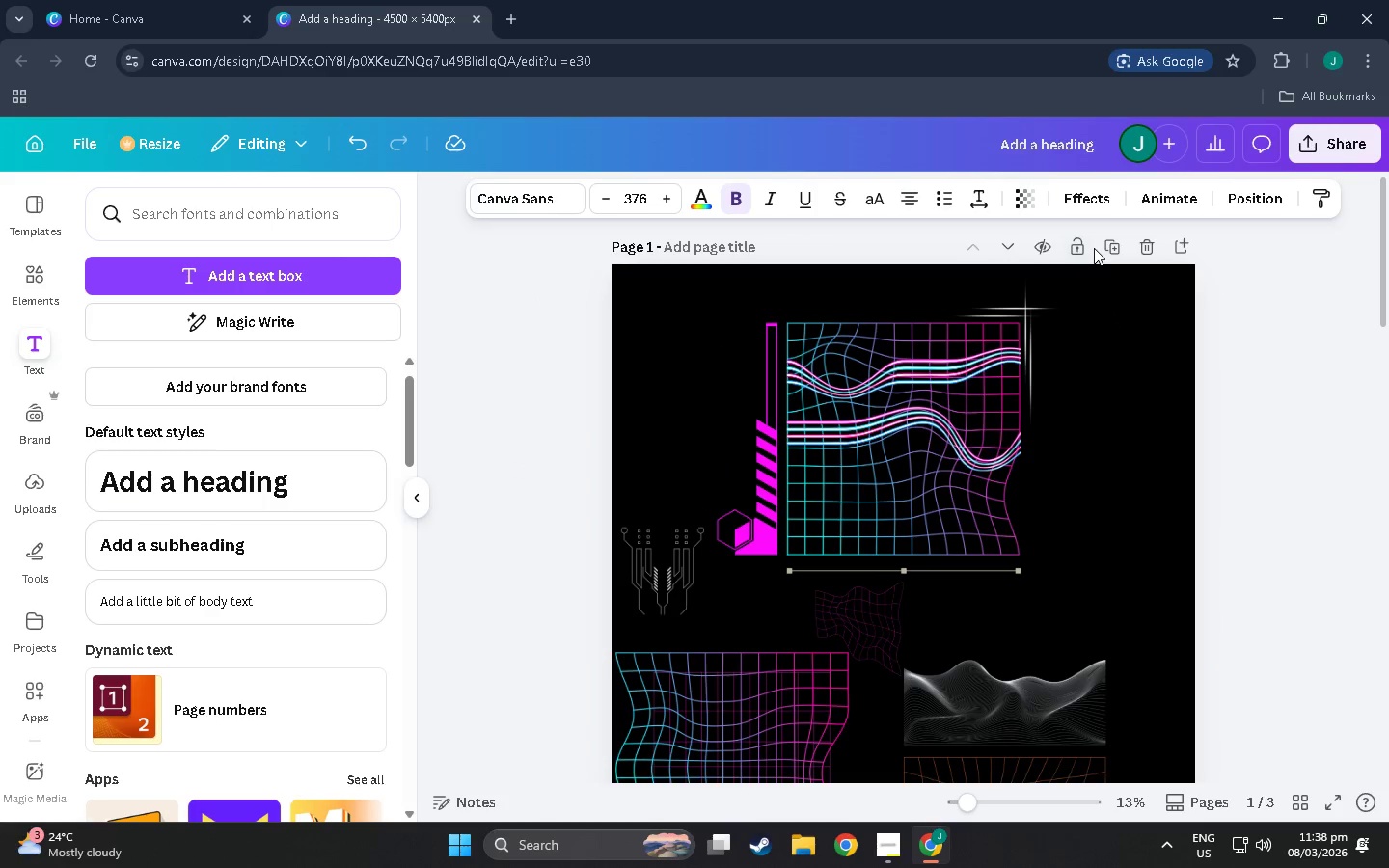 
scroll: coordinate [944, 594], scroll_direction: down, amount: 25.0
 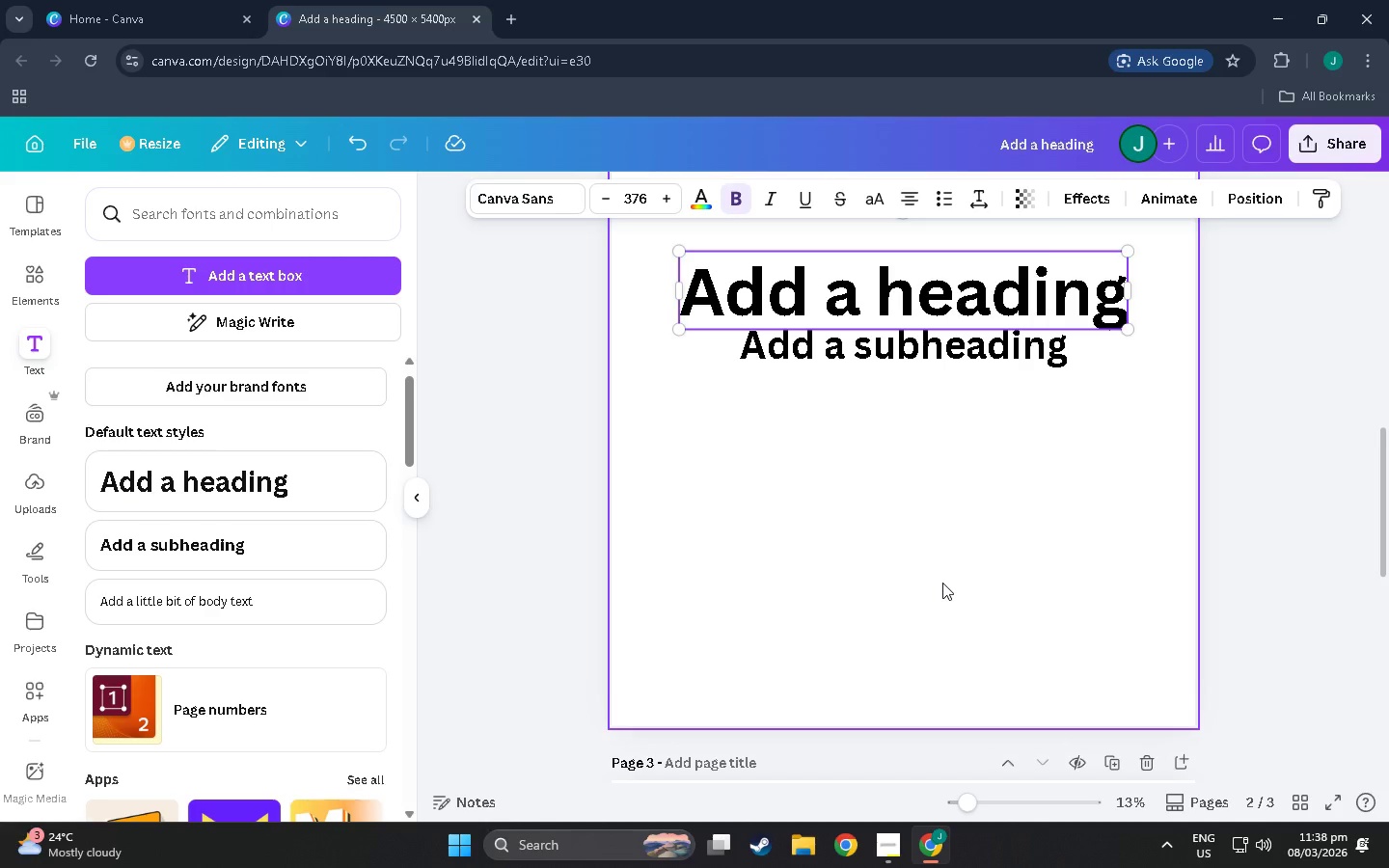 
scroll: coordinate [654, 502], scroll_direction: up, amount: 7.0
 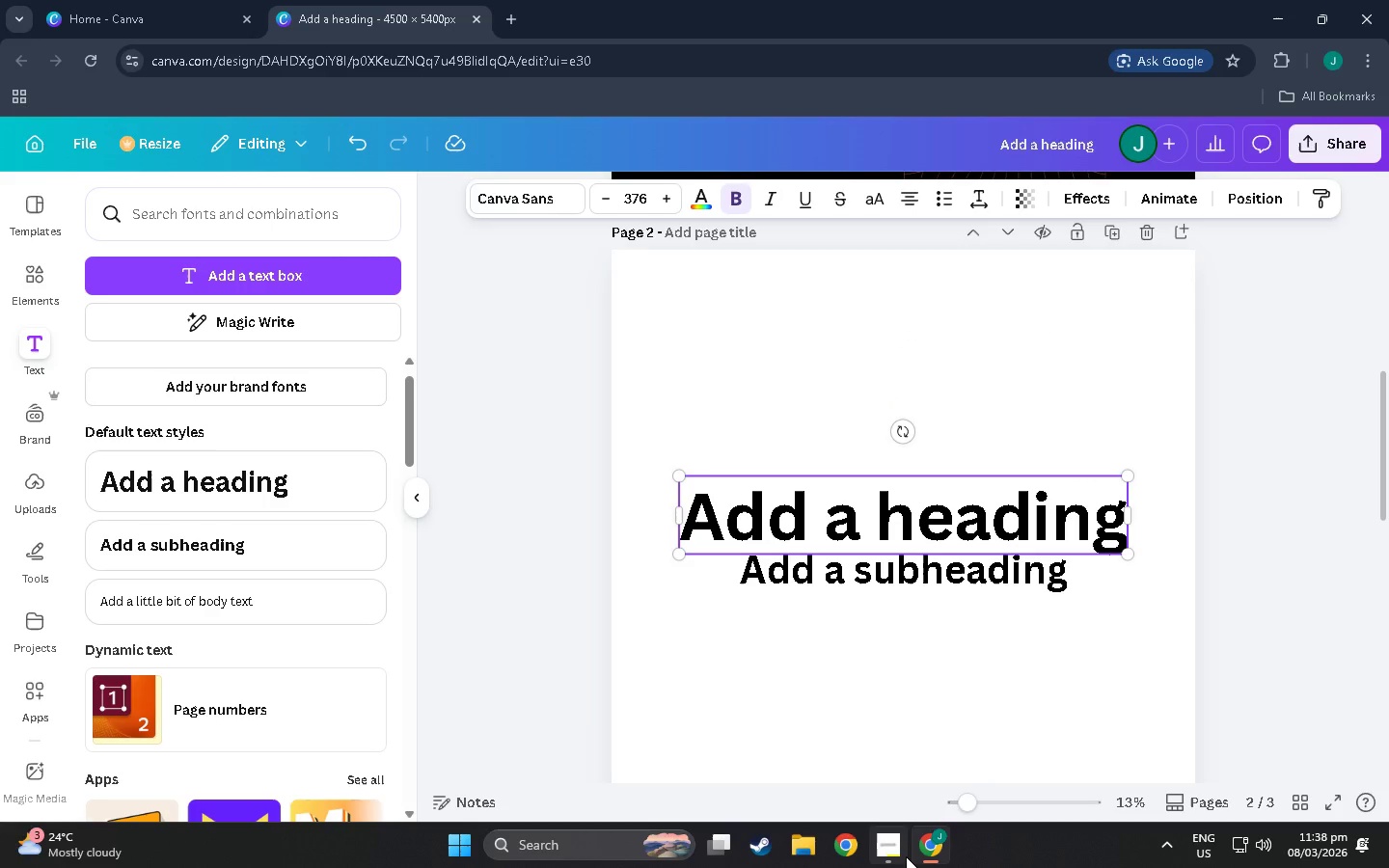 
left_click([906, 856])